 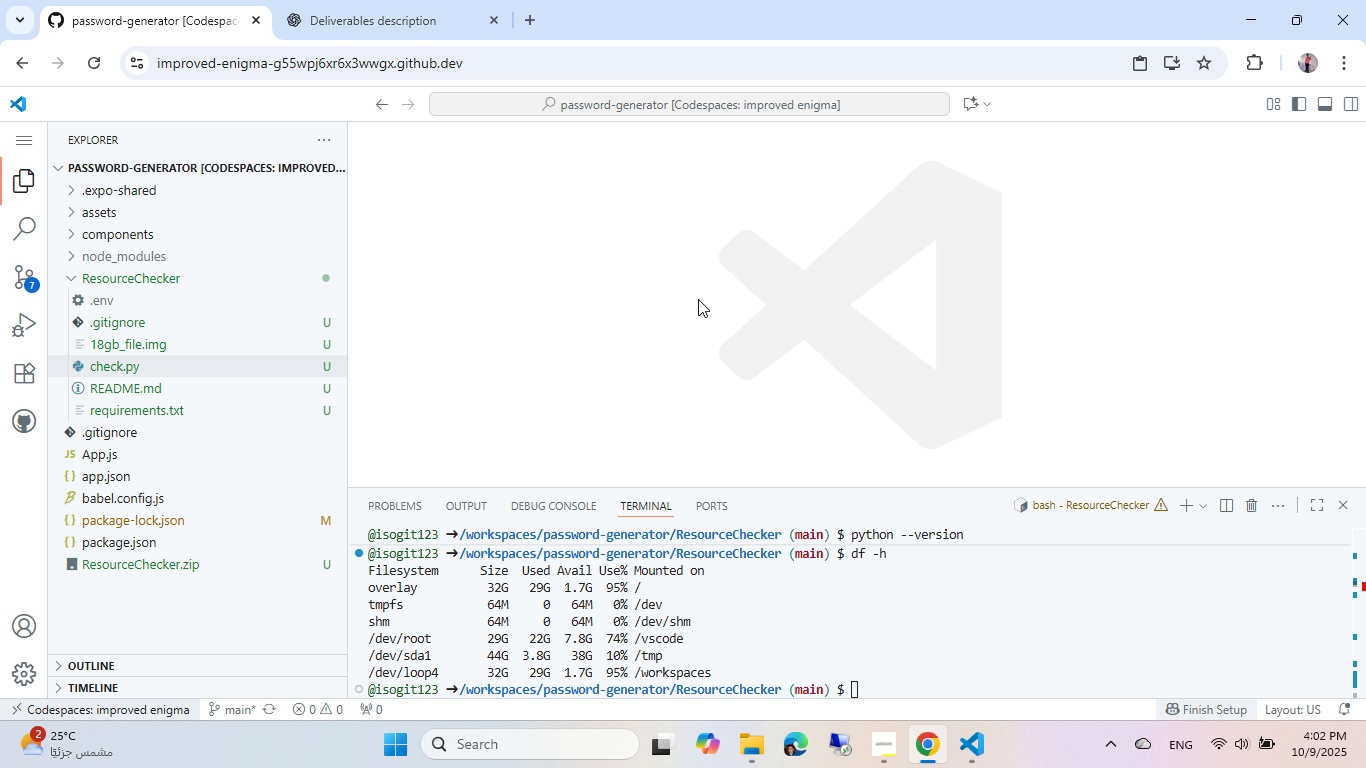 
left_click([886, 608])
 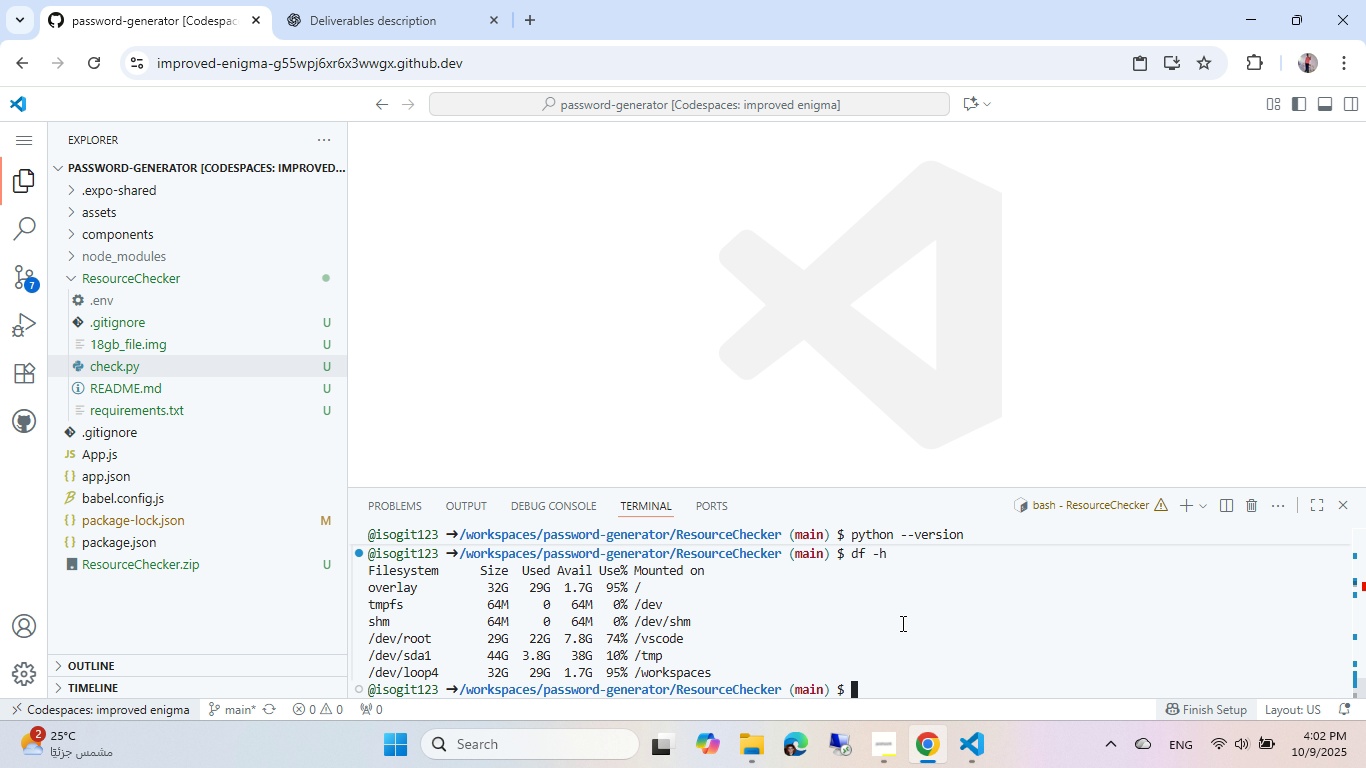 
left_click([901, 623])
 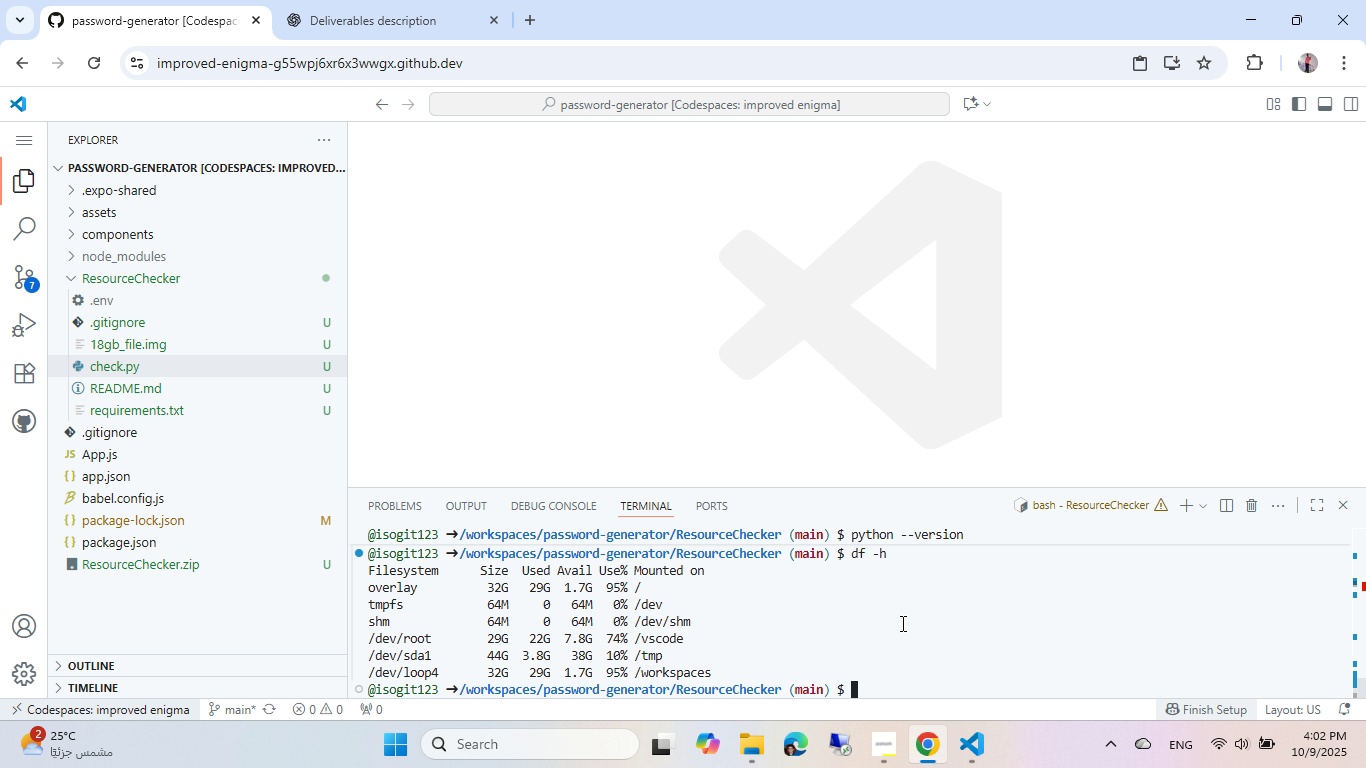 
left_click([901, 623])
 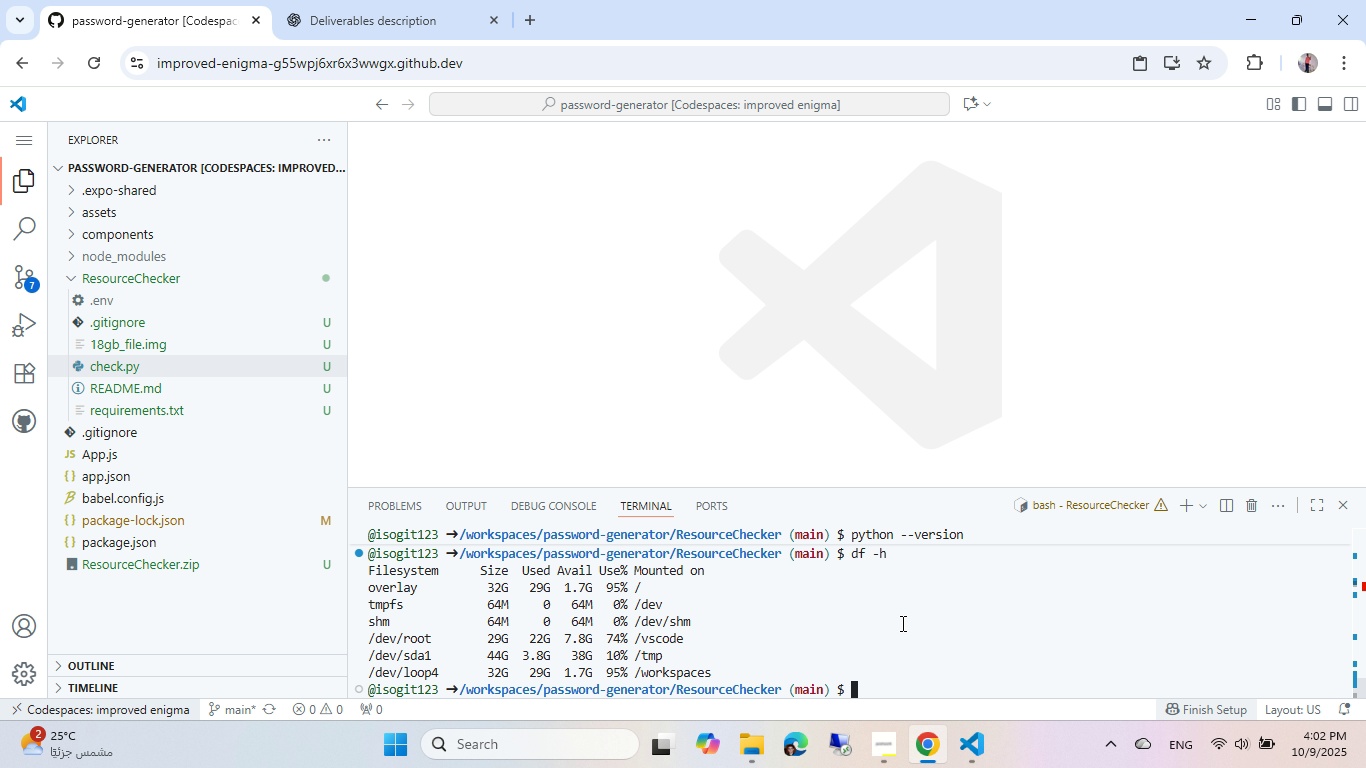 
key(NumpadEnter)
 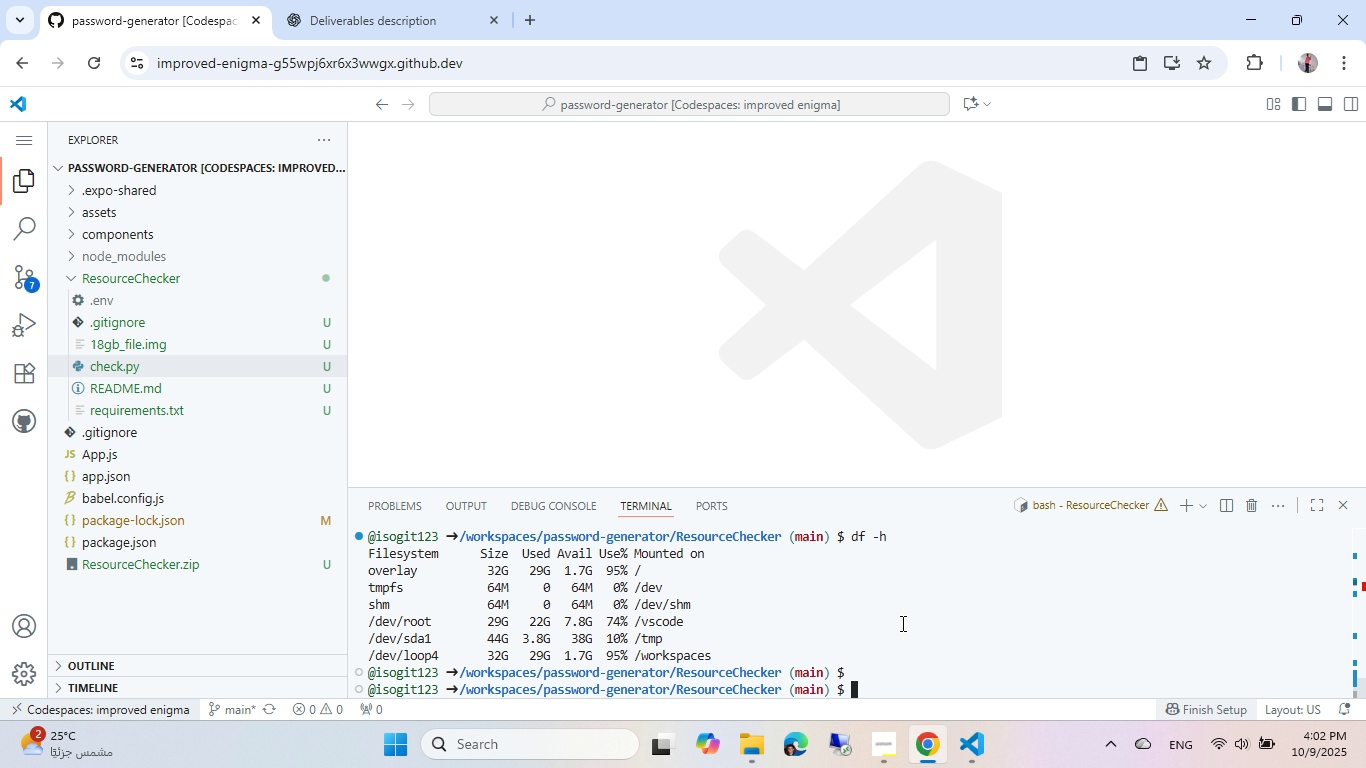 
left_click([901, 623])
 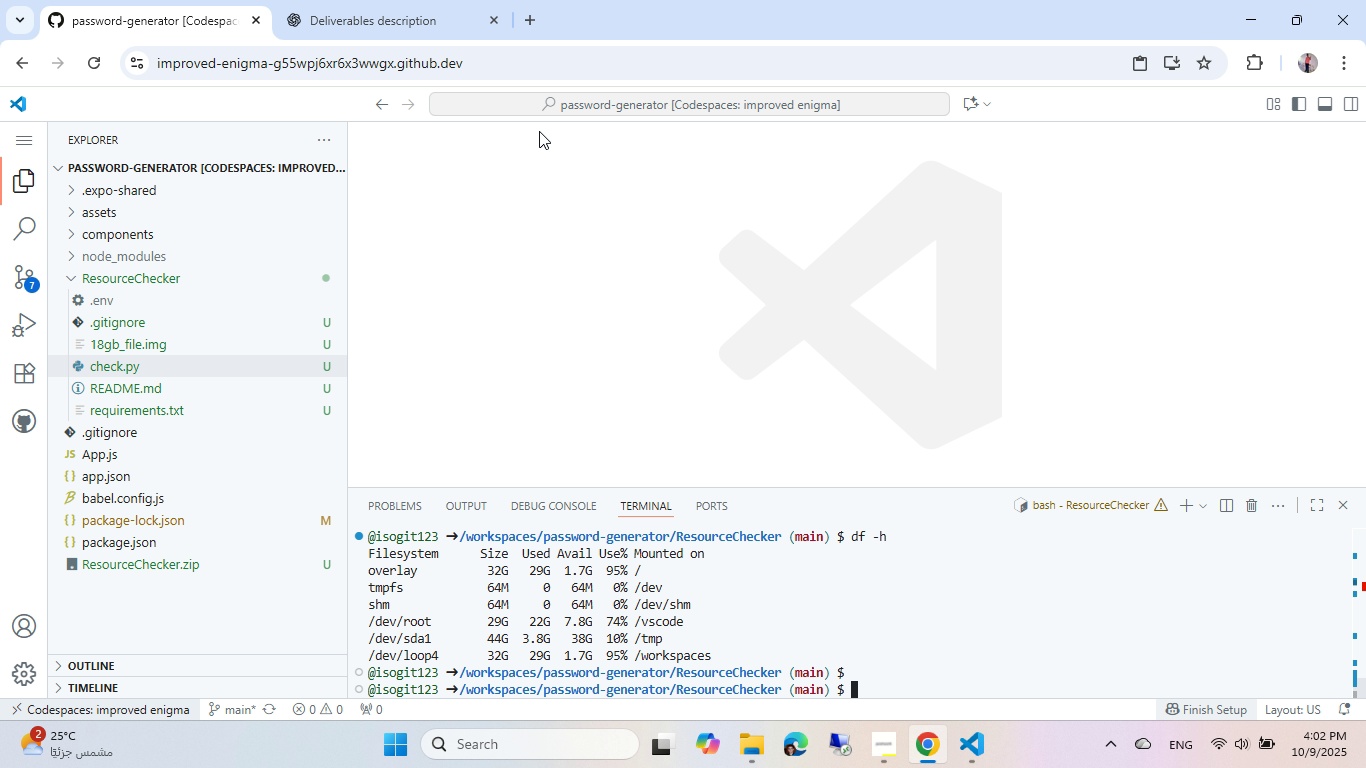 
wait(5.11)
 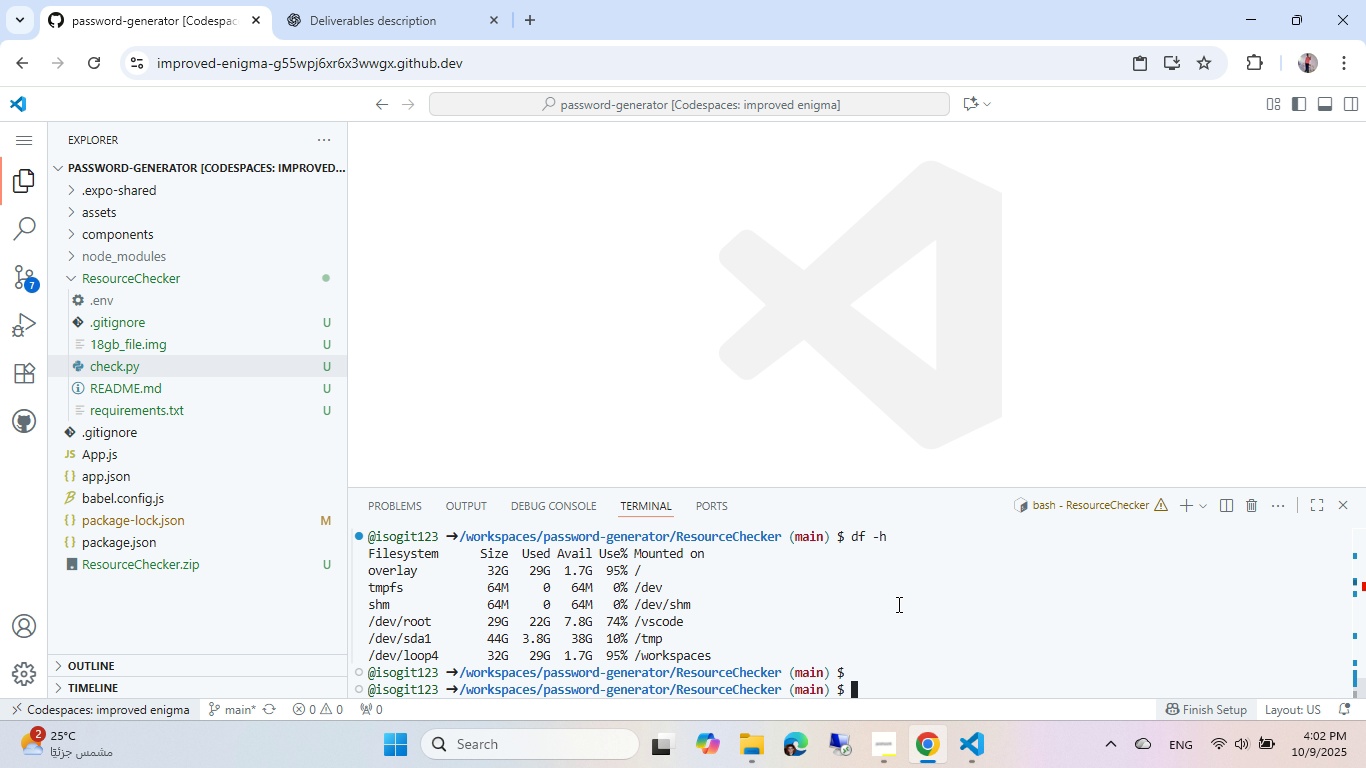 
left_click([499, 18])
 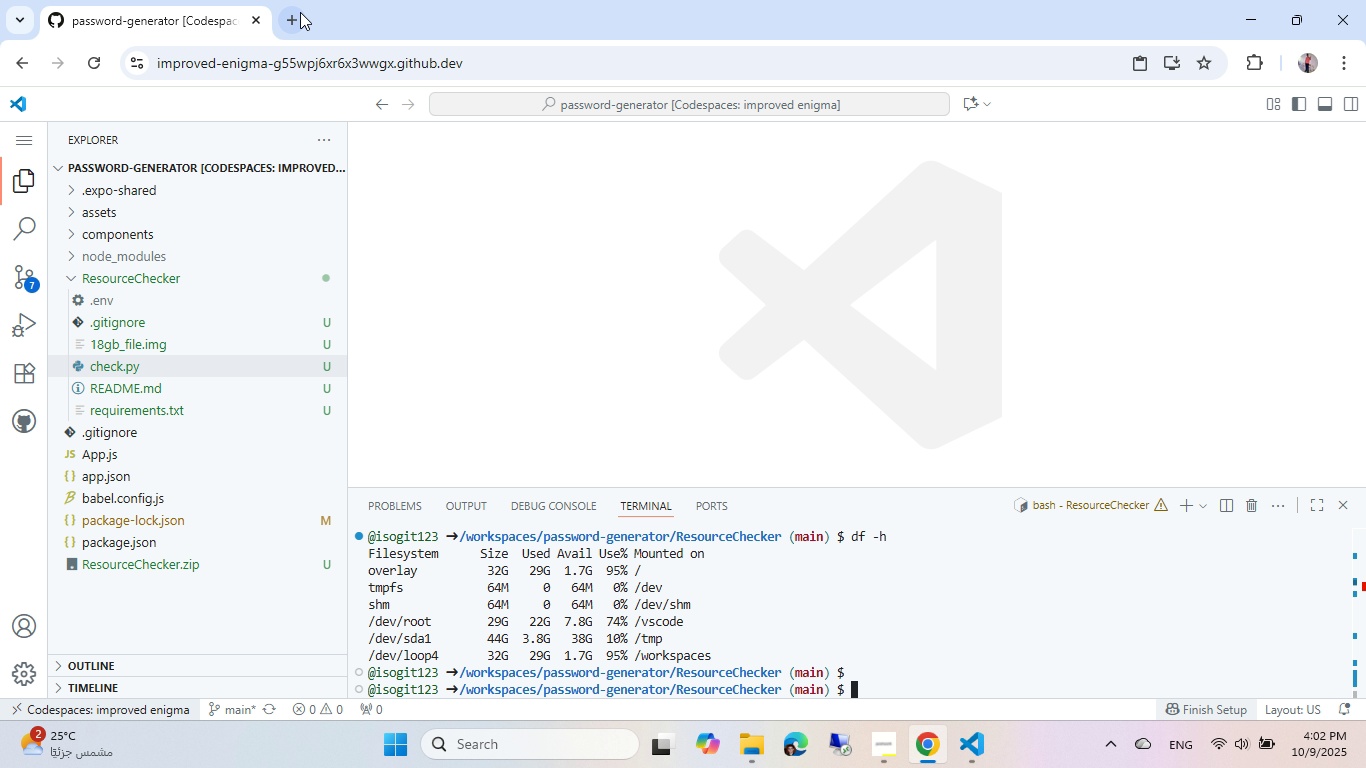 
left_click([295, 12])
 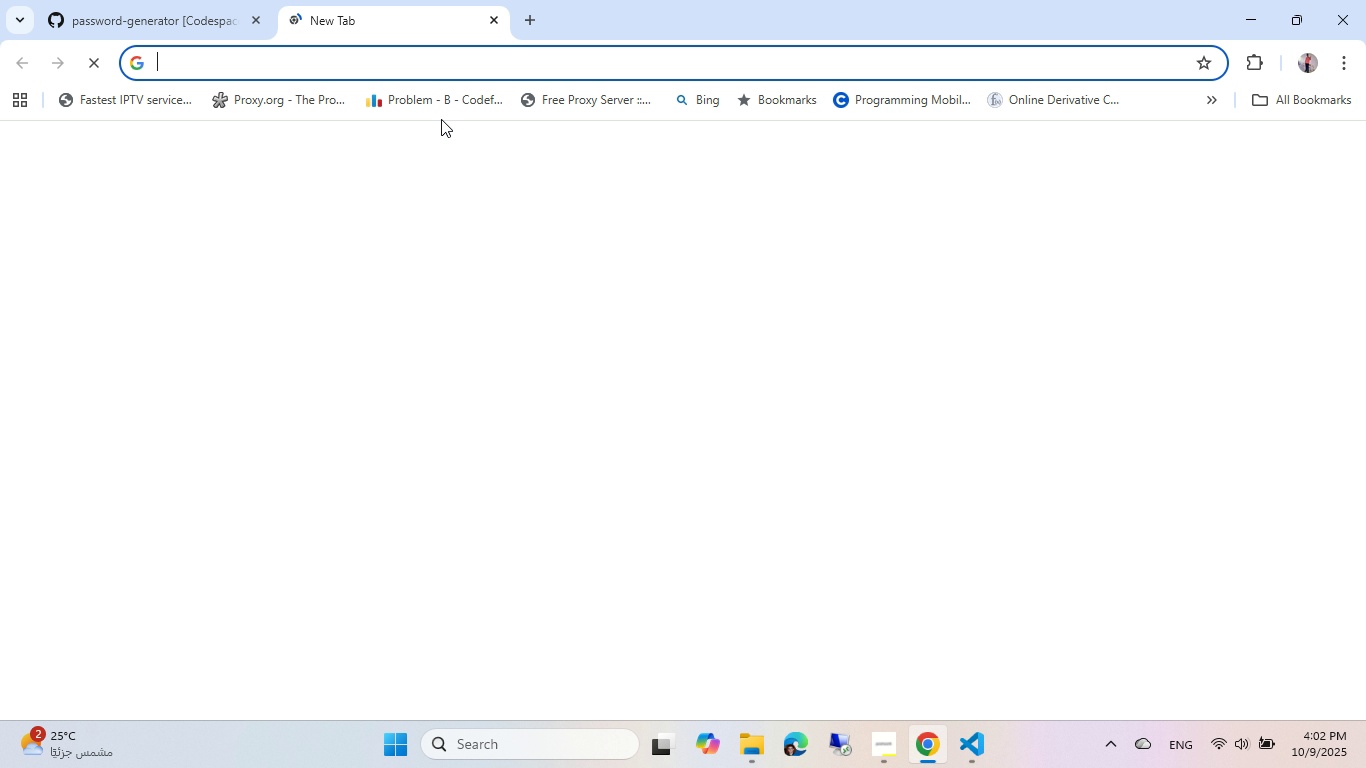 
type(stress )
 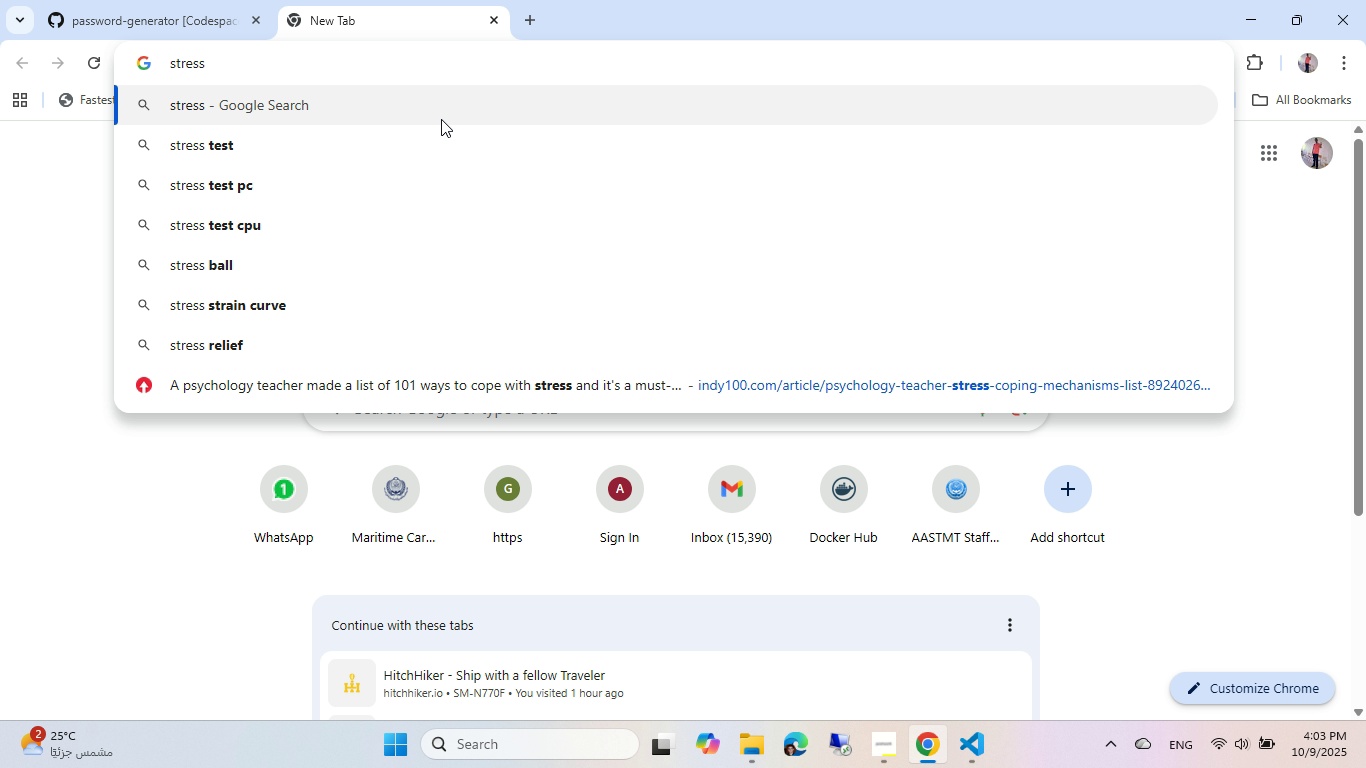 
wait(8.41)
 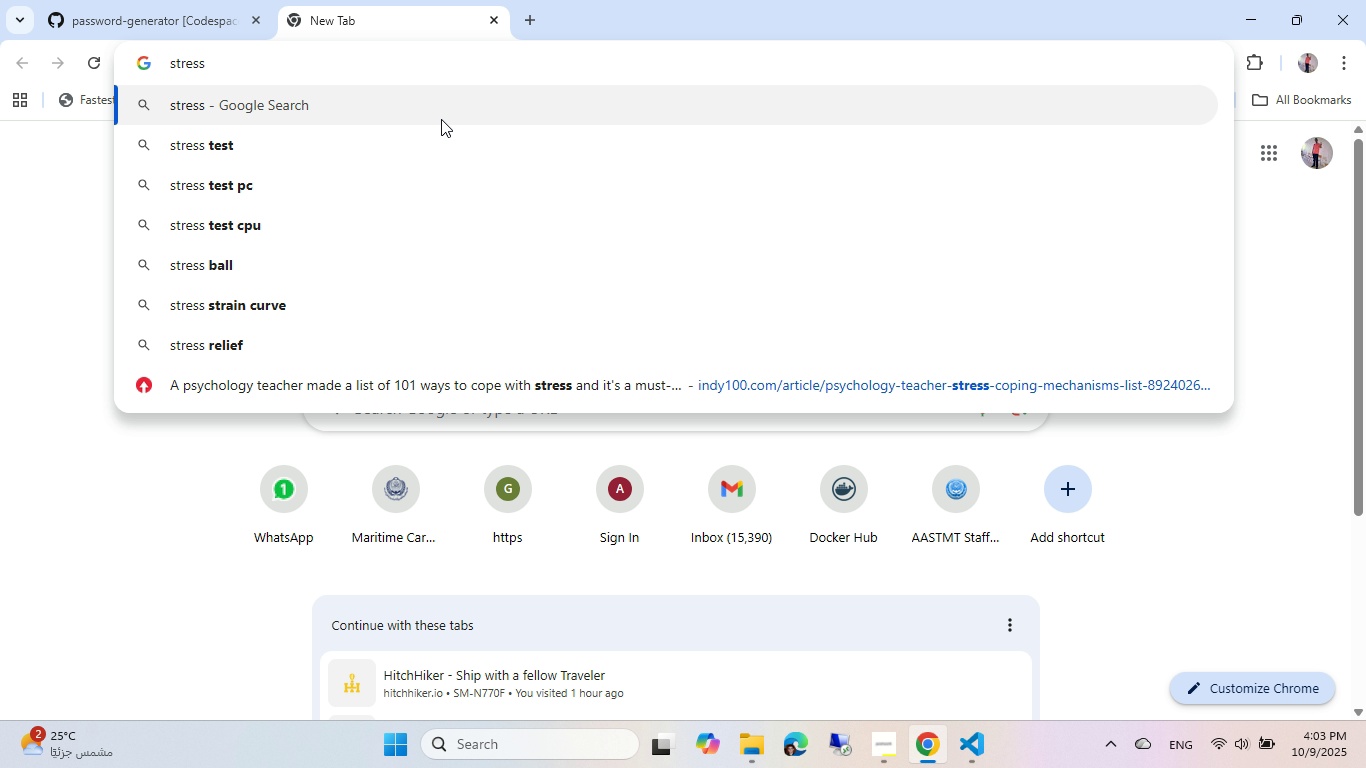 
key(Control+ControlLeft)
 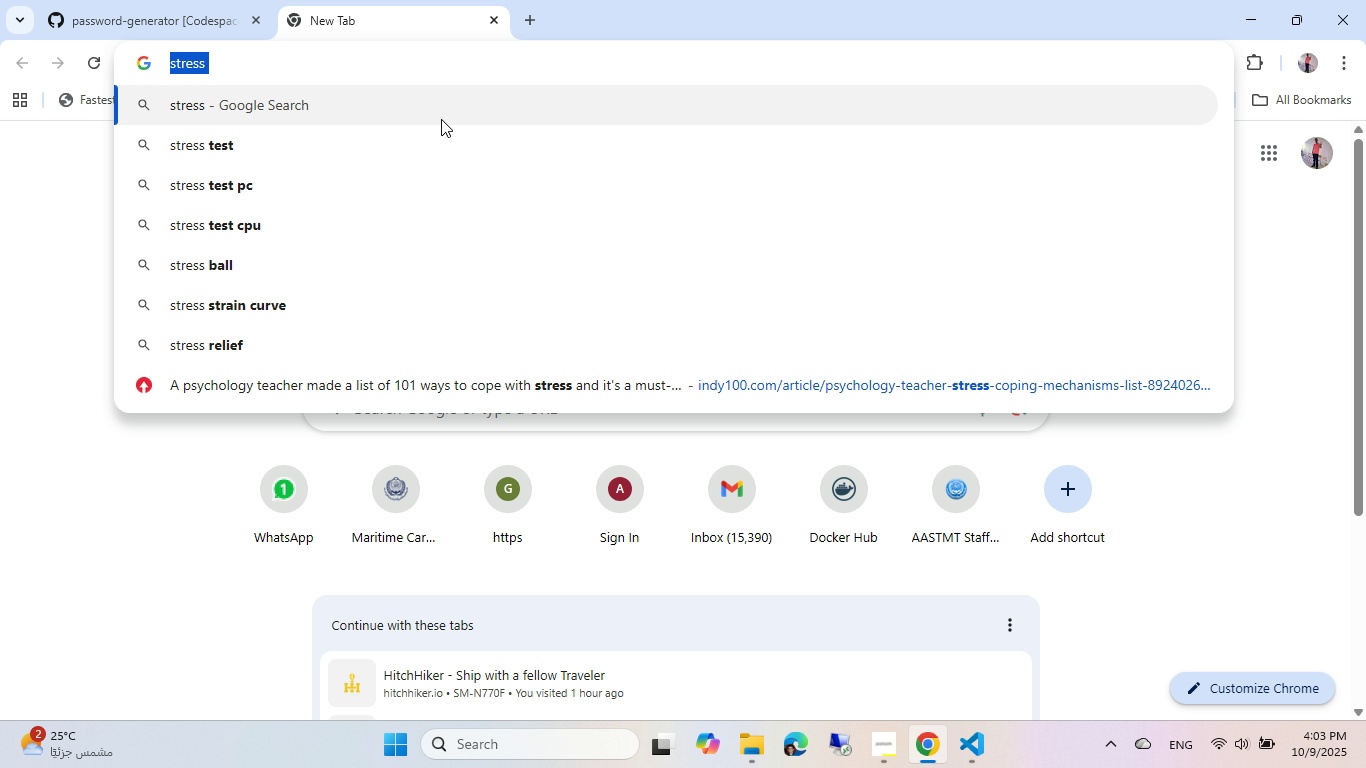 
key(Control+A)
 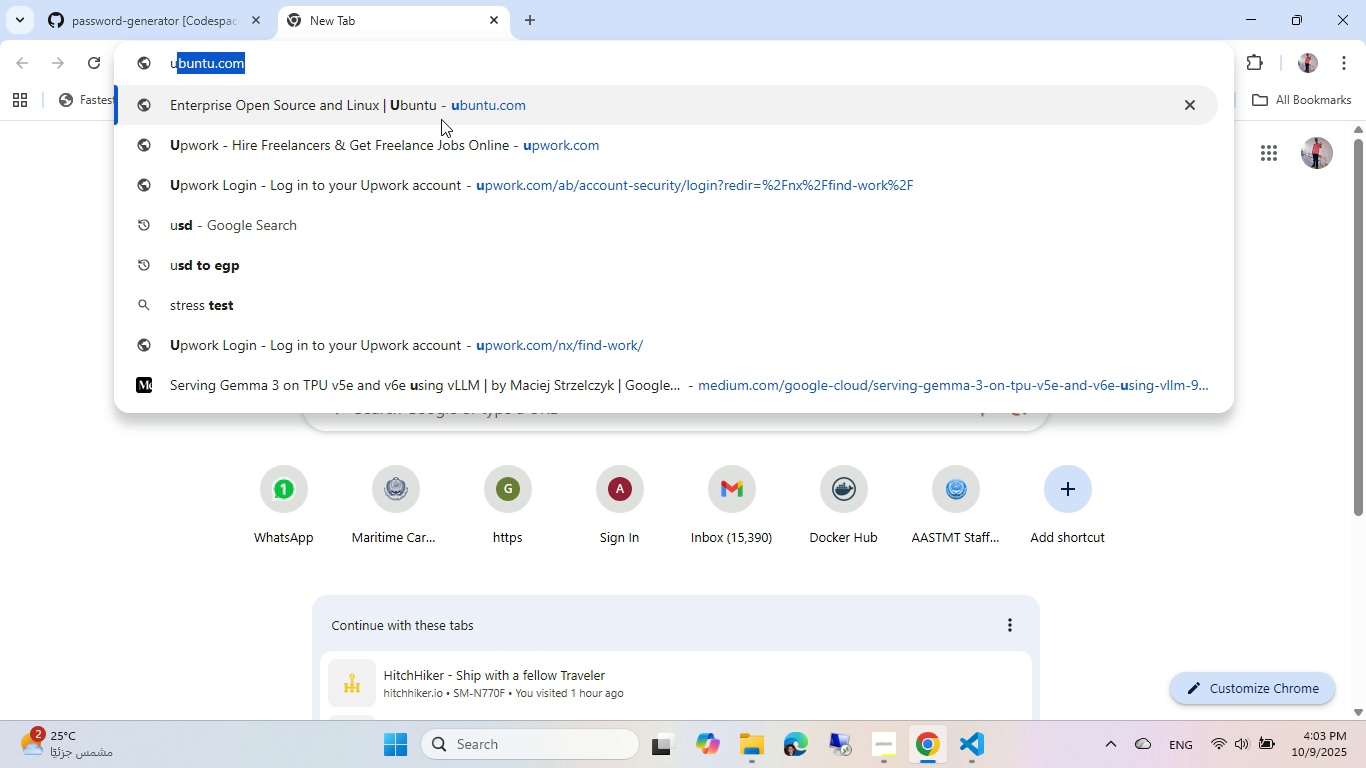 
type(ubuntu st)
 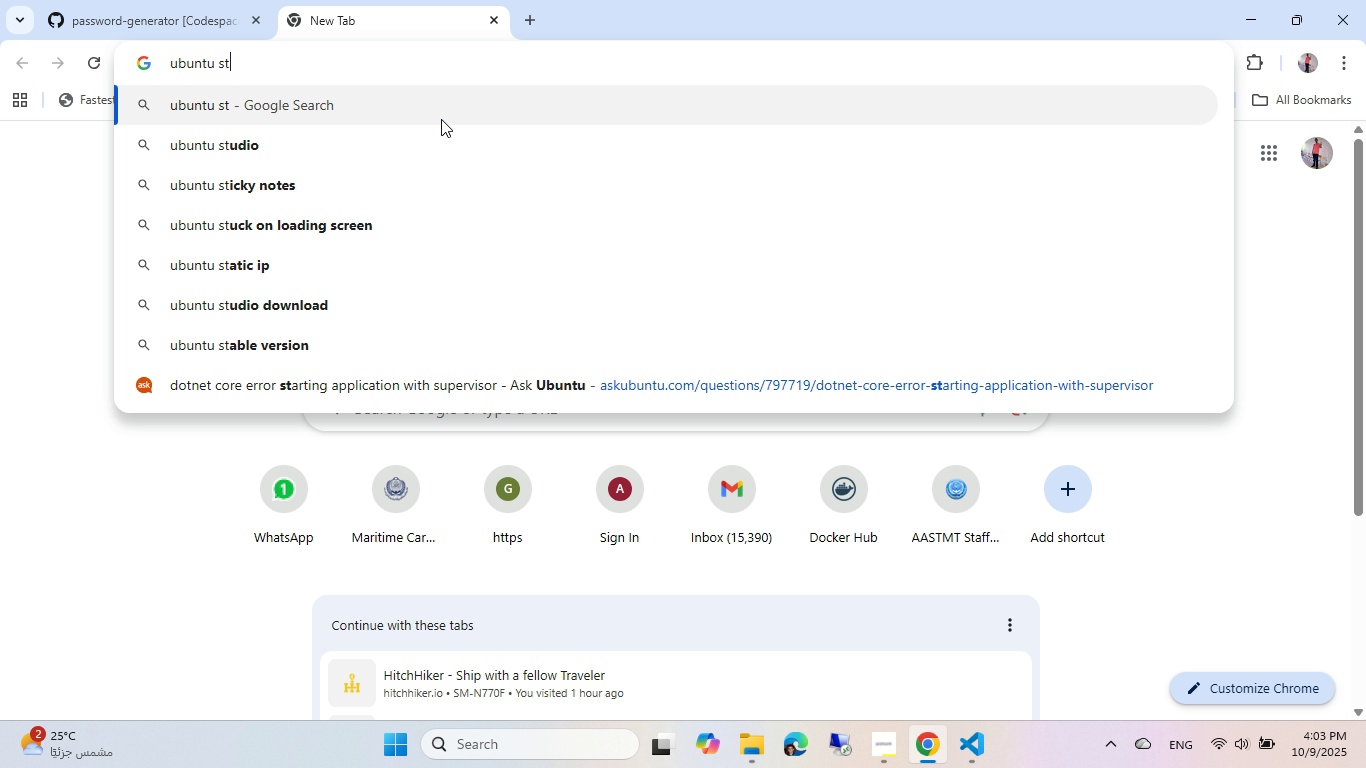 
key(ArrowDown)
 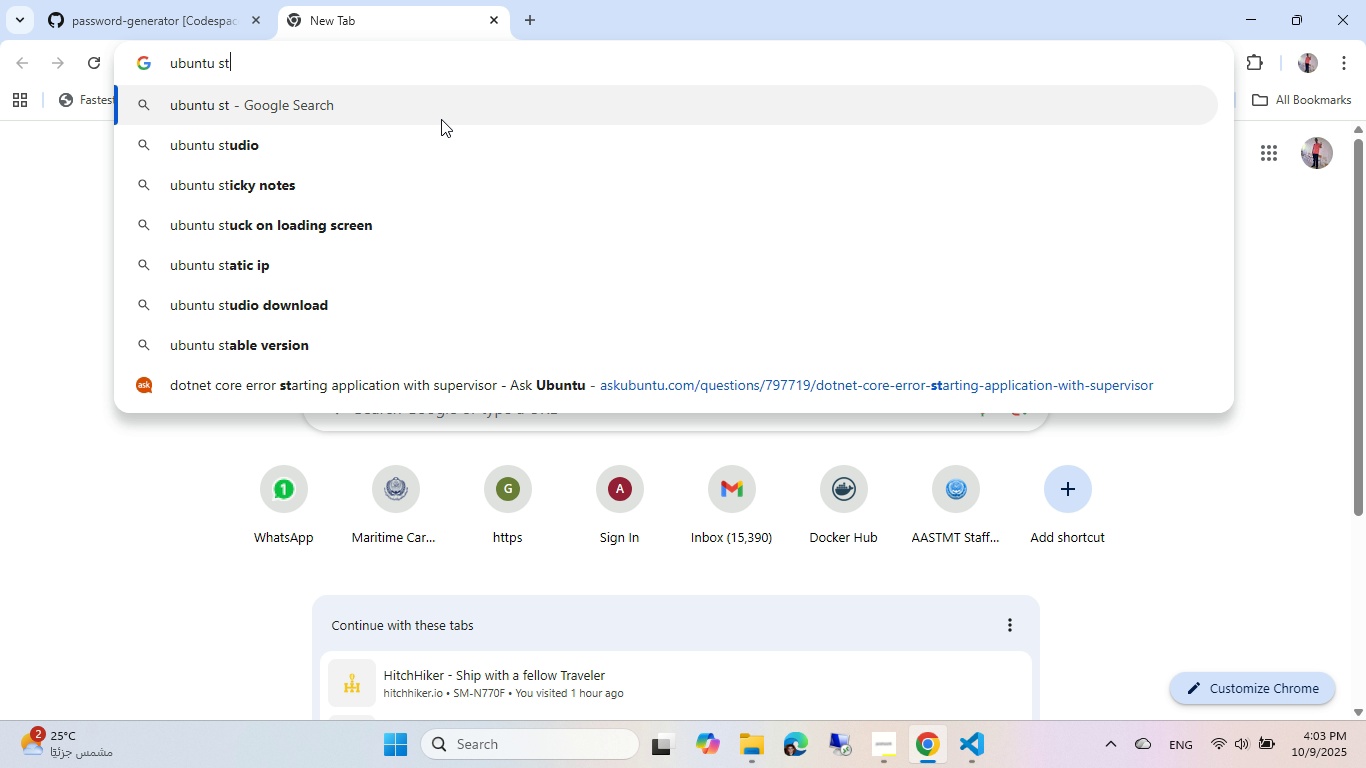 
key(ArrowUp)
 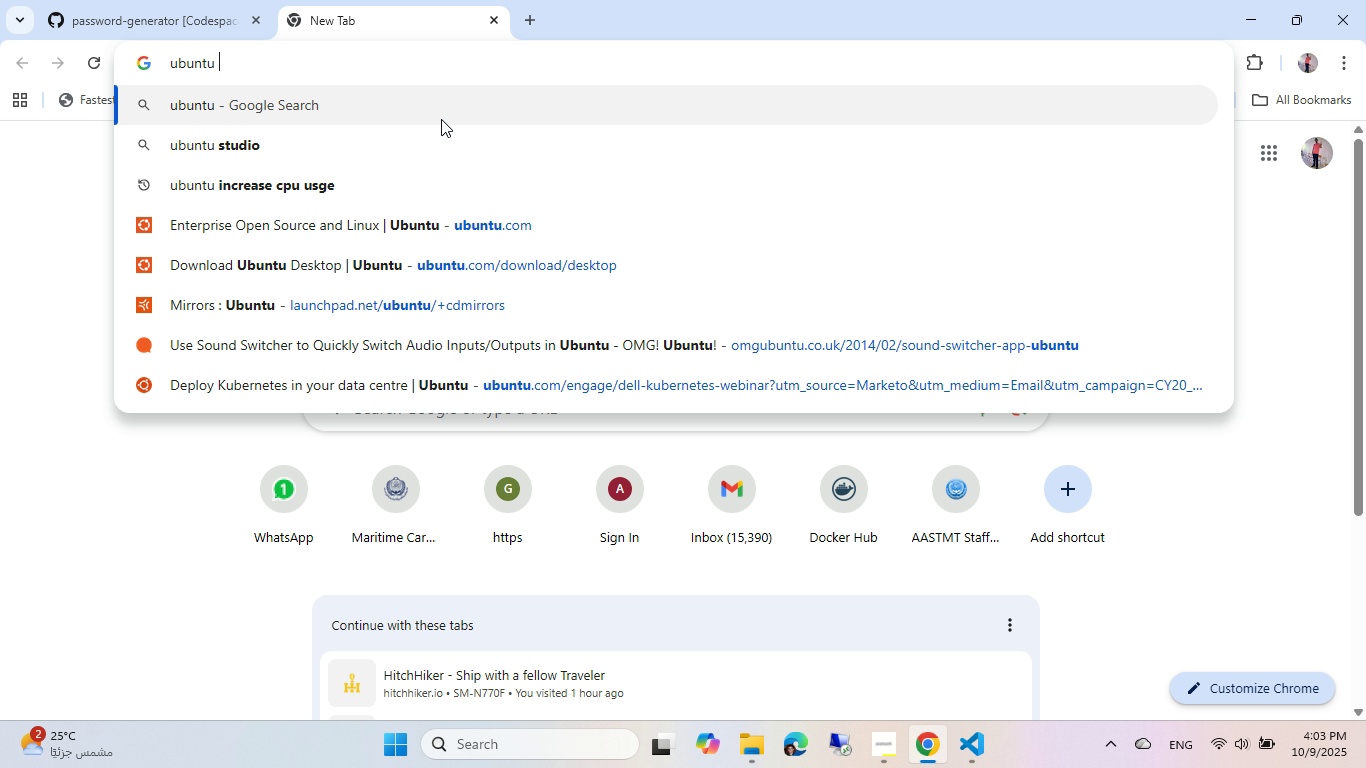 
key(Control+ControlLeft)
 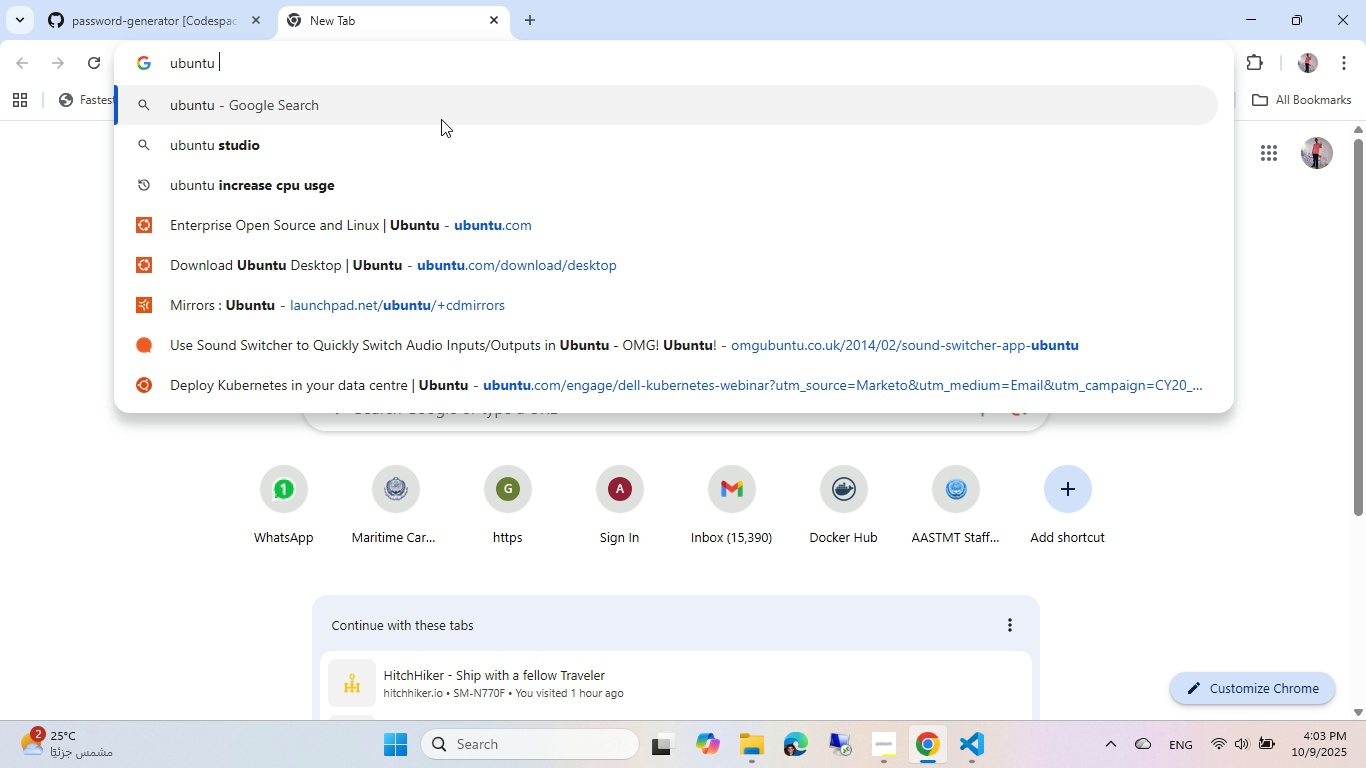 
key(Control+Backspace)
 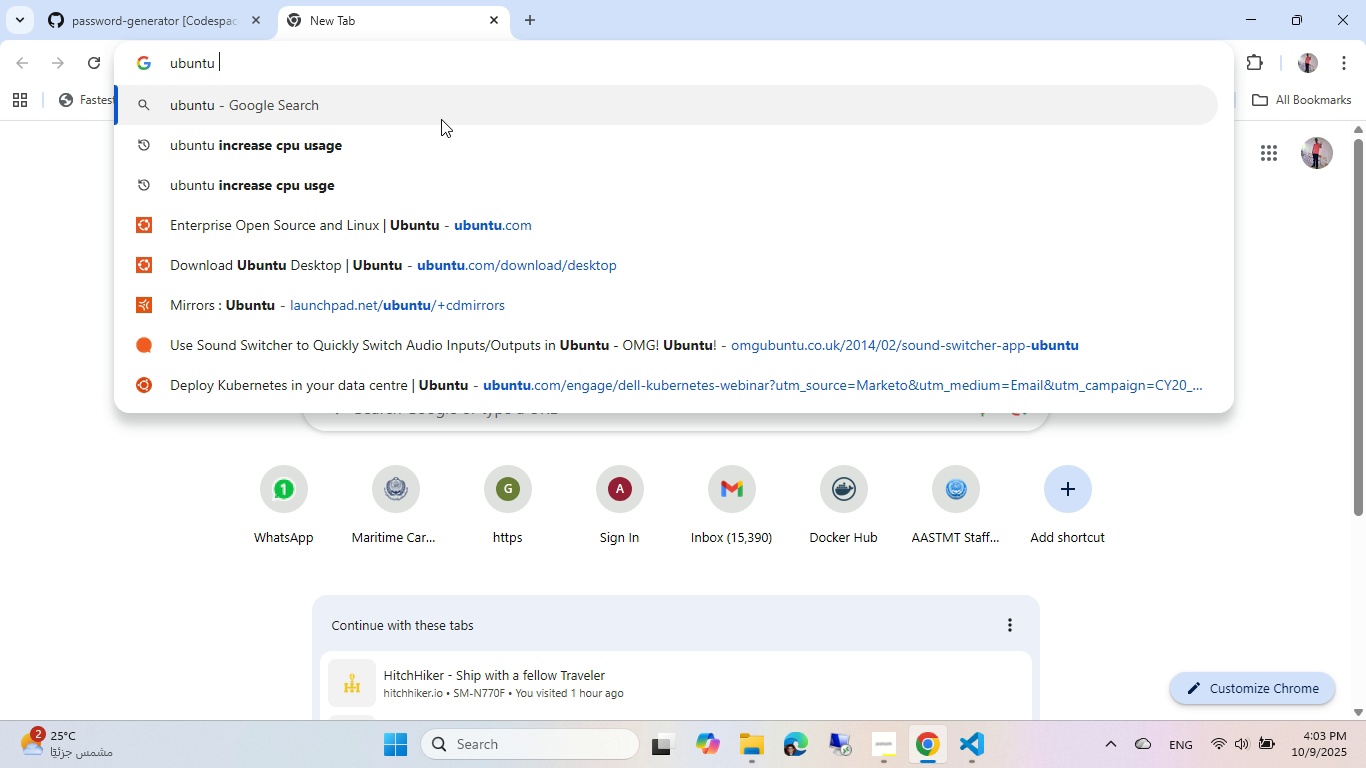 
type(inc)
 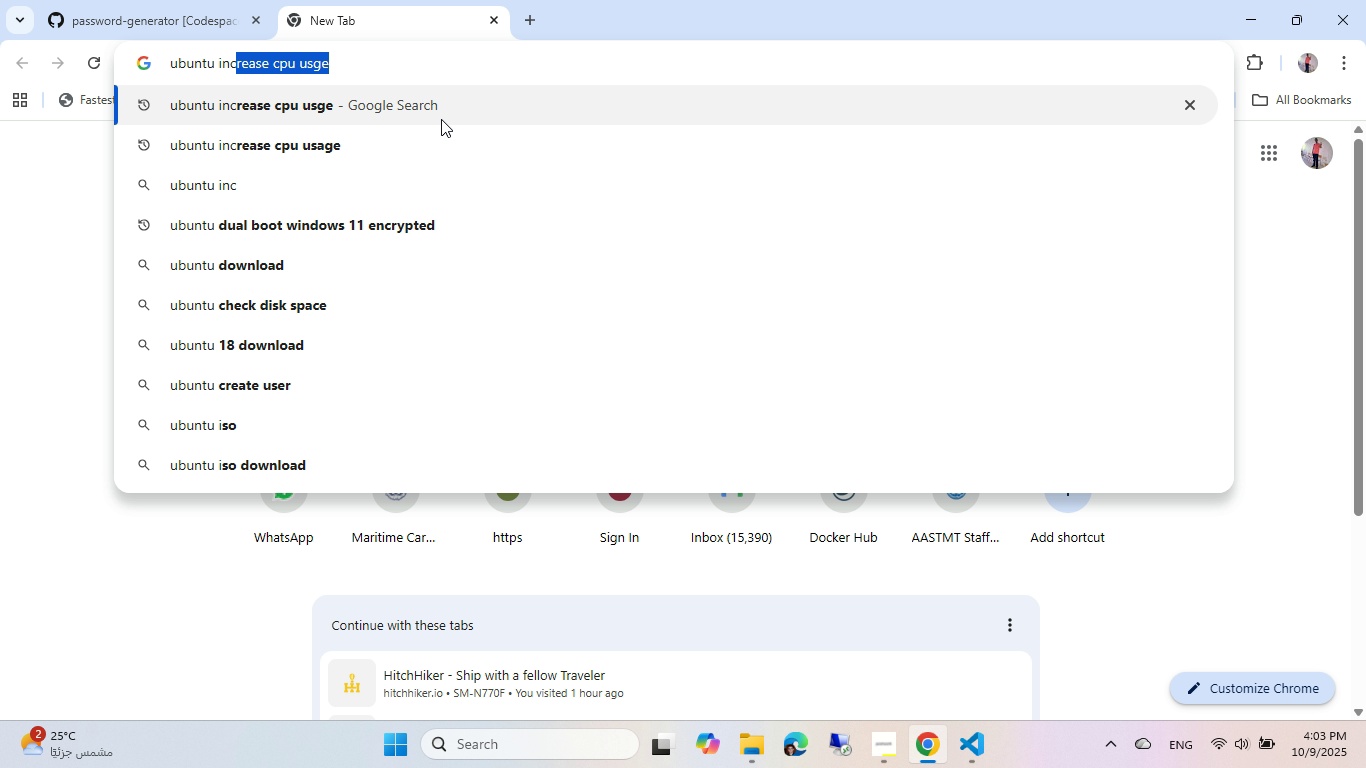 
key(Enter)
 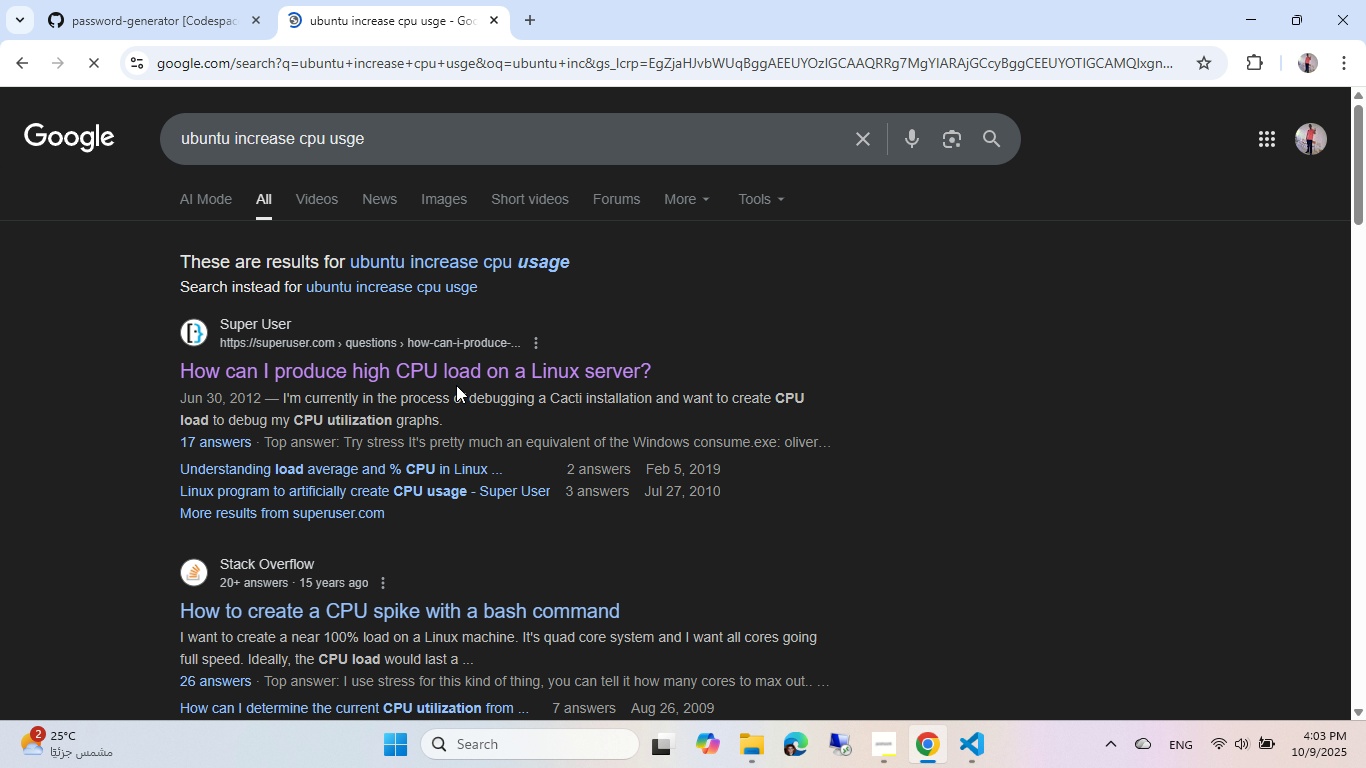 
left_click([457, 357])
 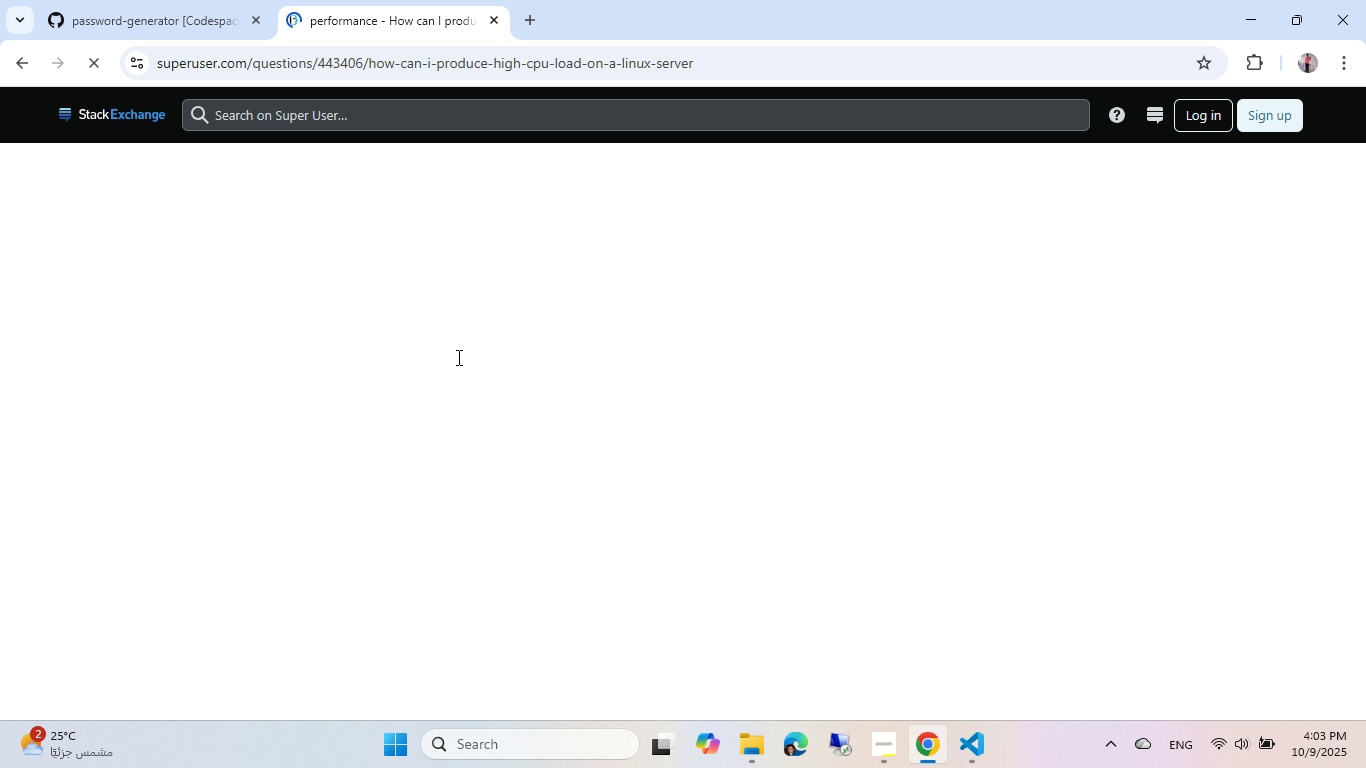 
scroll: coordinate [457, 357], scroll_direction: down, amount: 10.0
 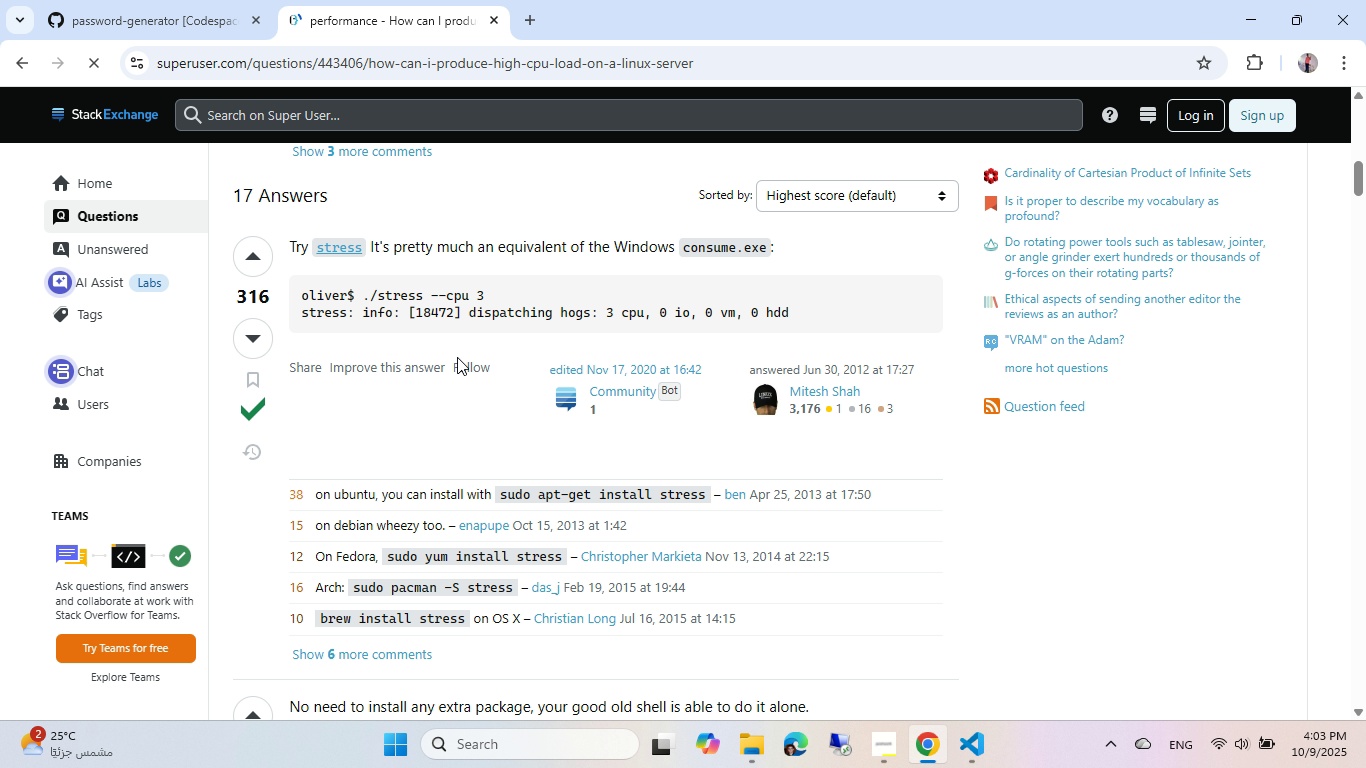 
scroll: coordinate [457, 357], scroll_direction: up, amount: 1.0
 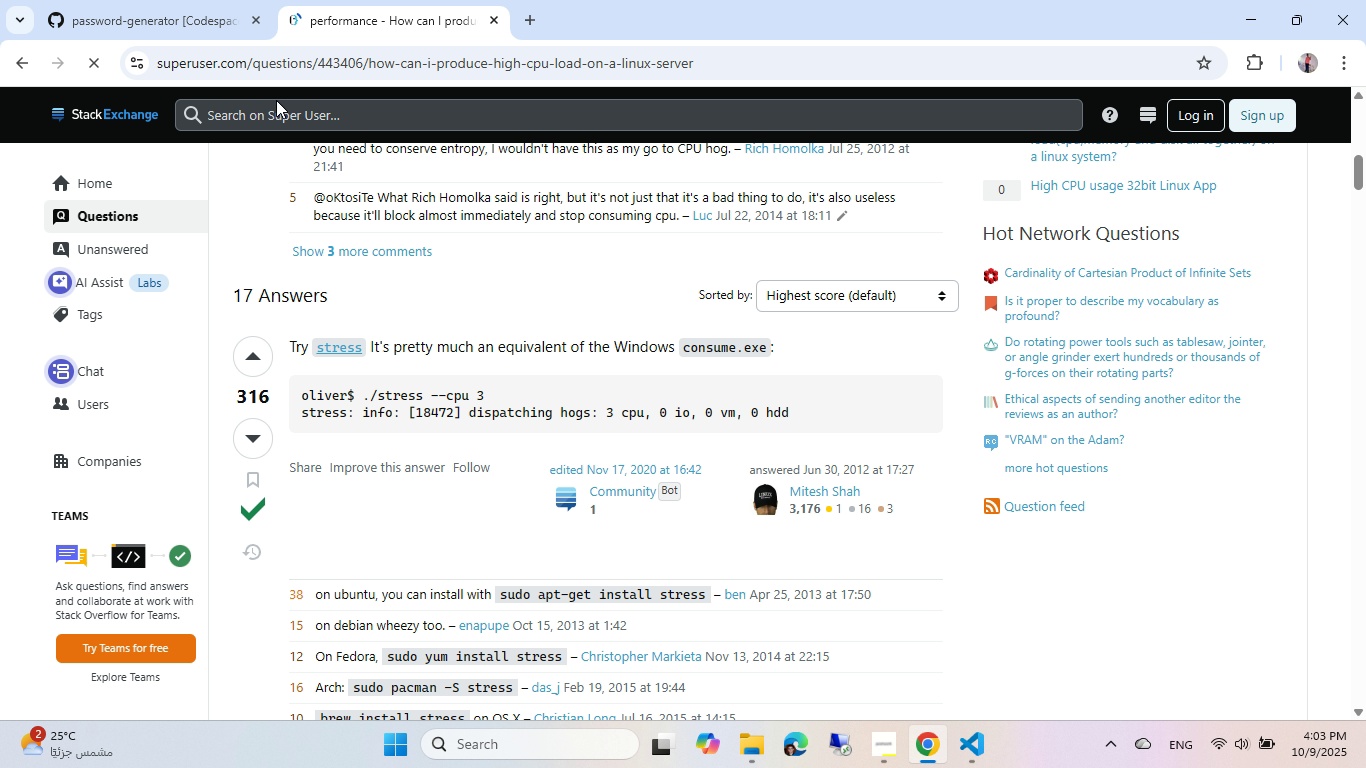 
left_click([214, 6])
 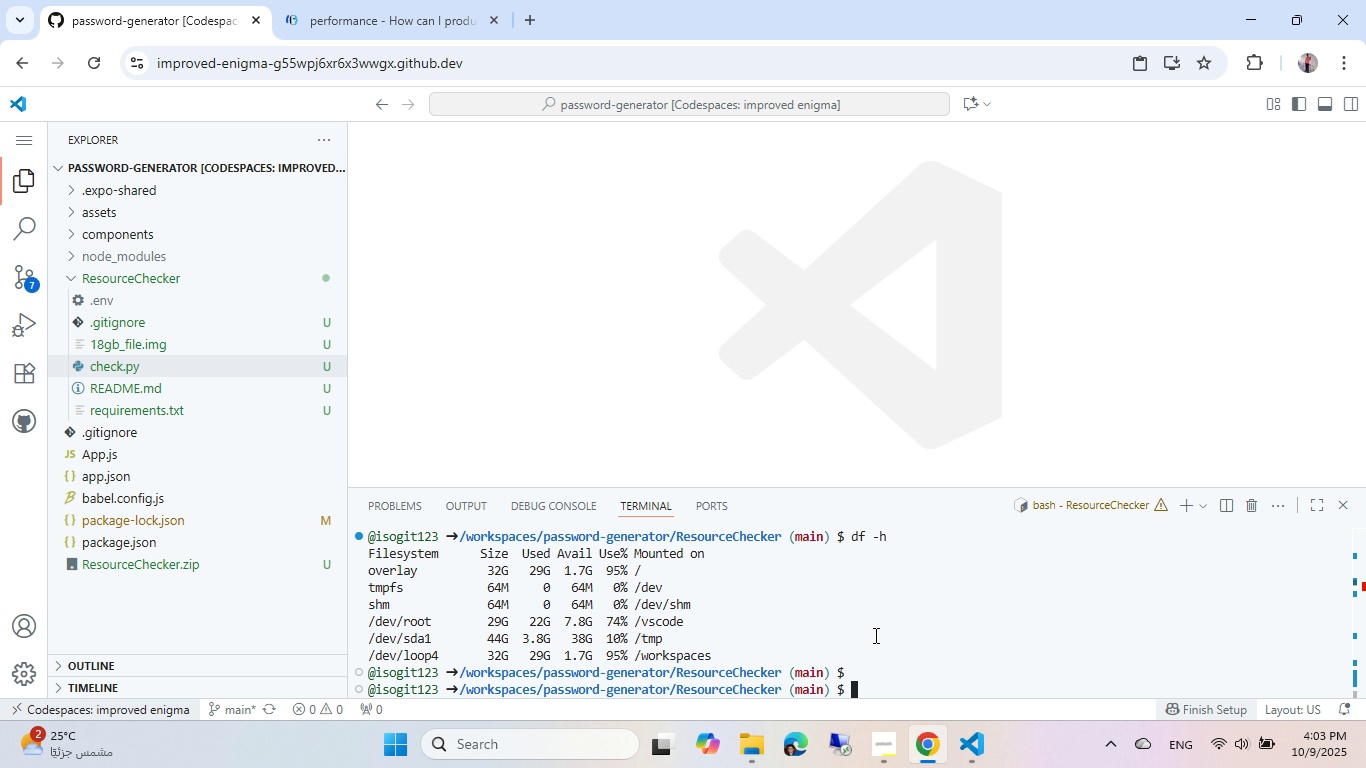 
left_click([874, 635])
 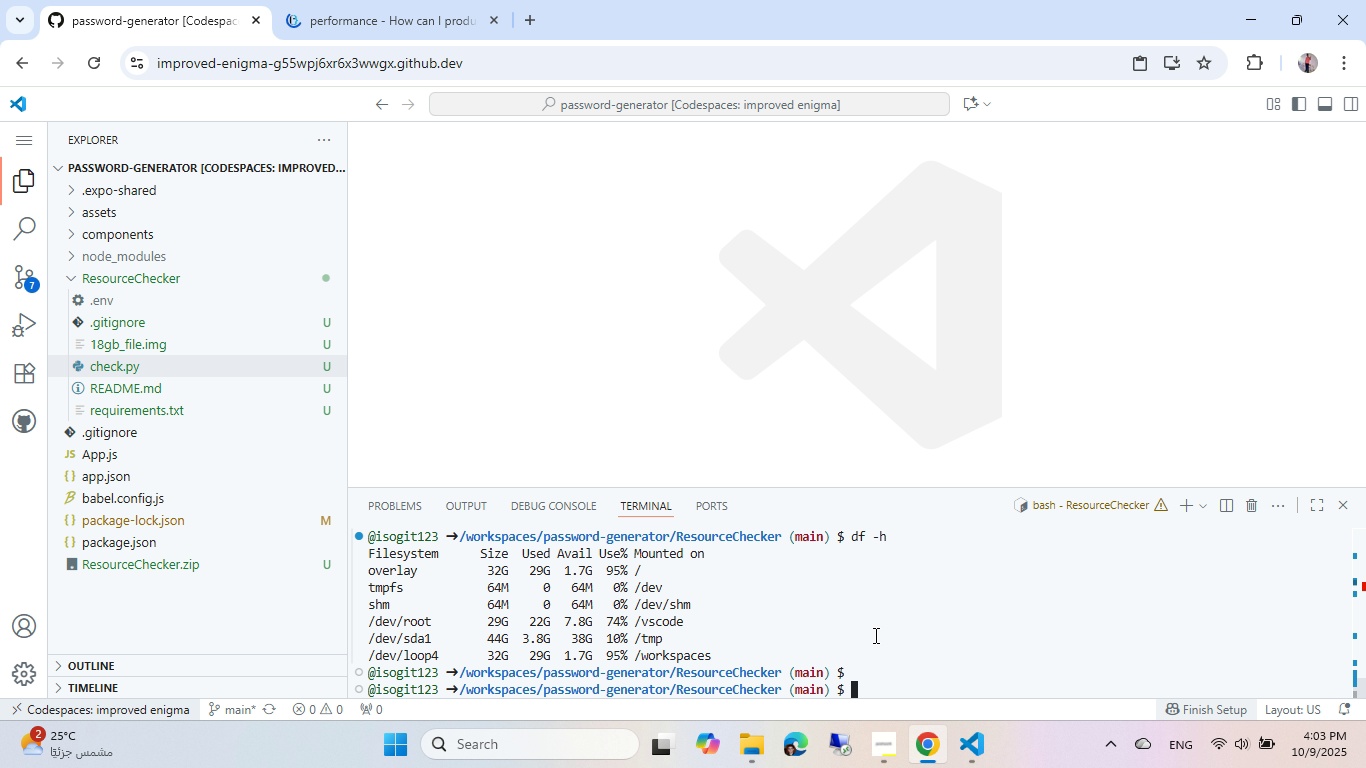 
type(stress --help)
 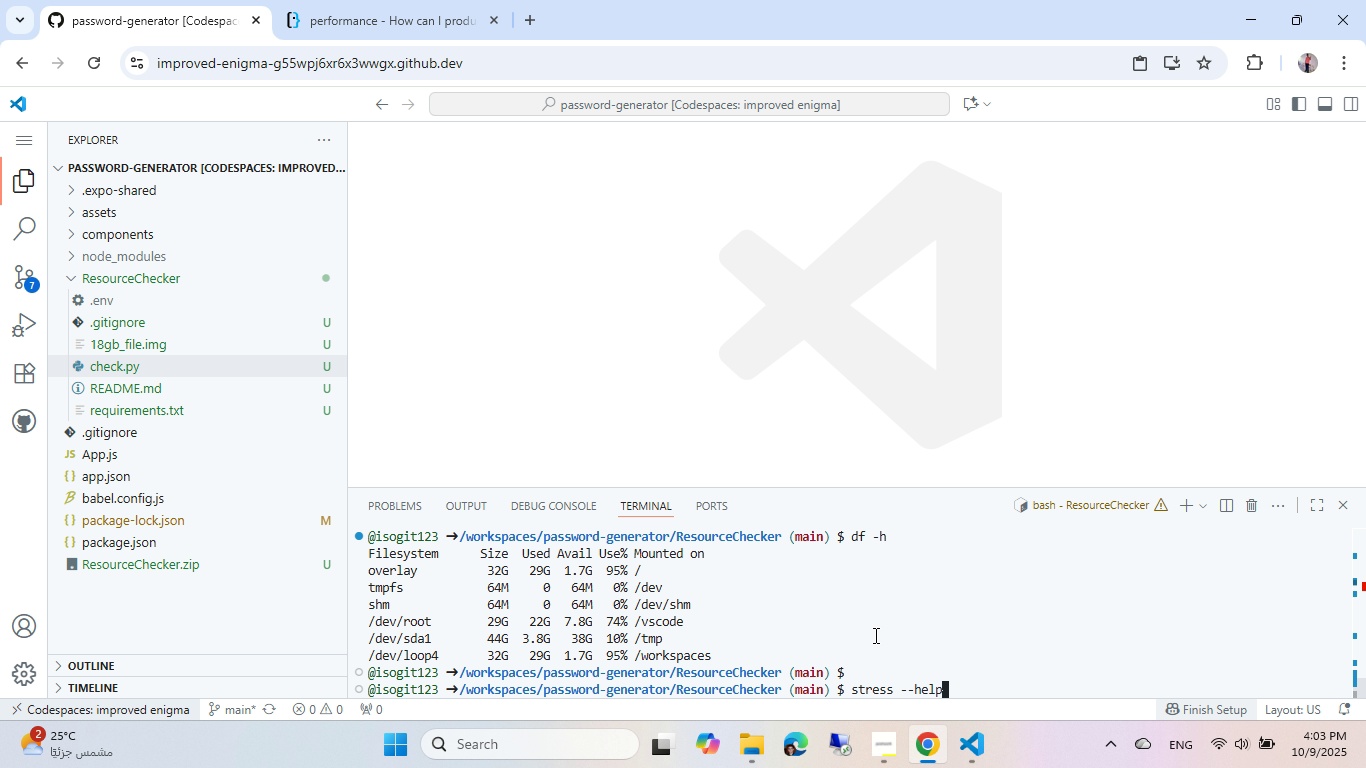 
key(Enter)
 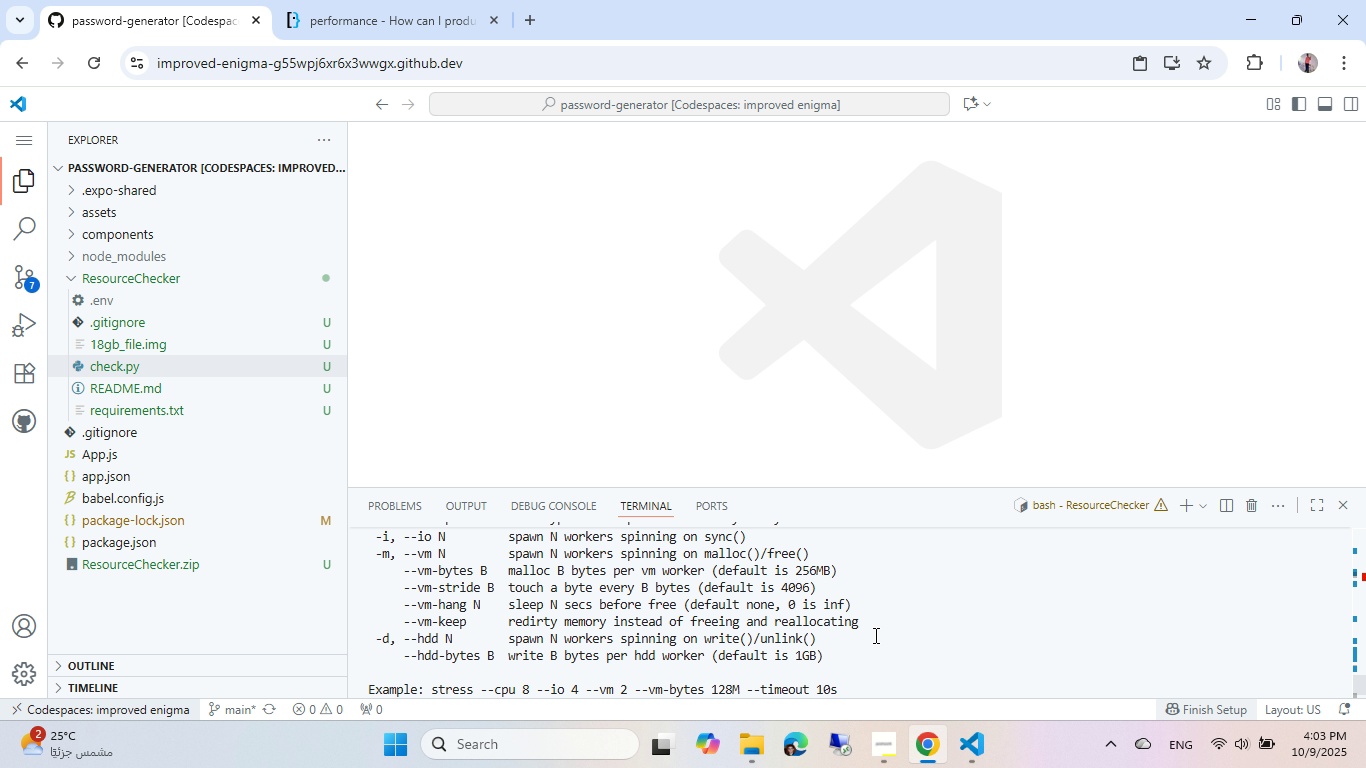 
scroll: coordinate [874, 635], scroll_direction: up, amount: 4.0
 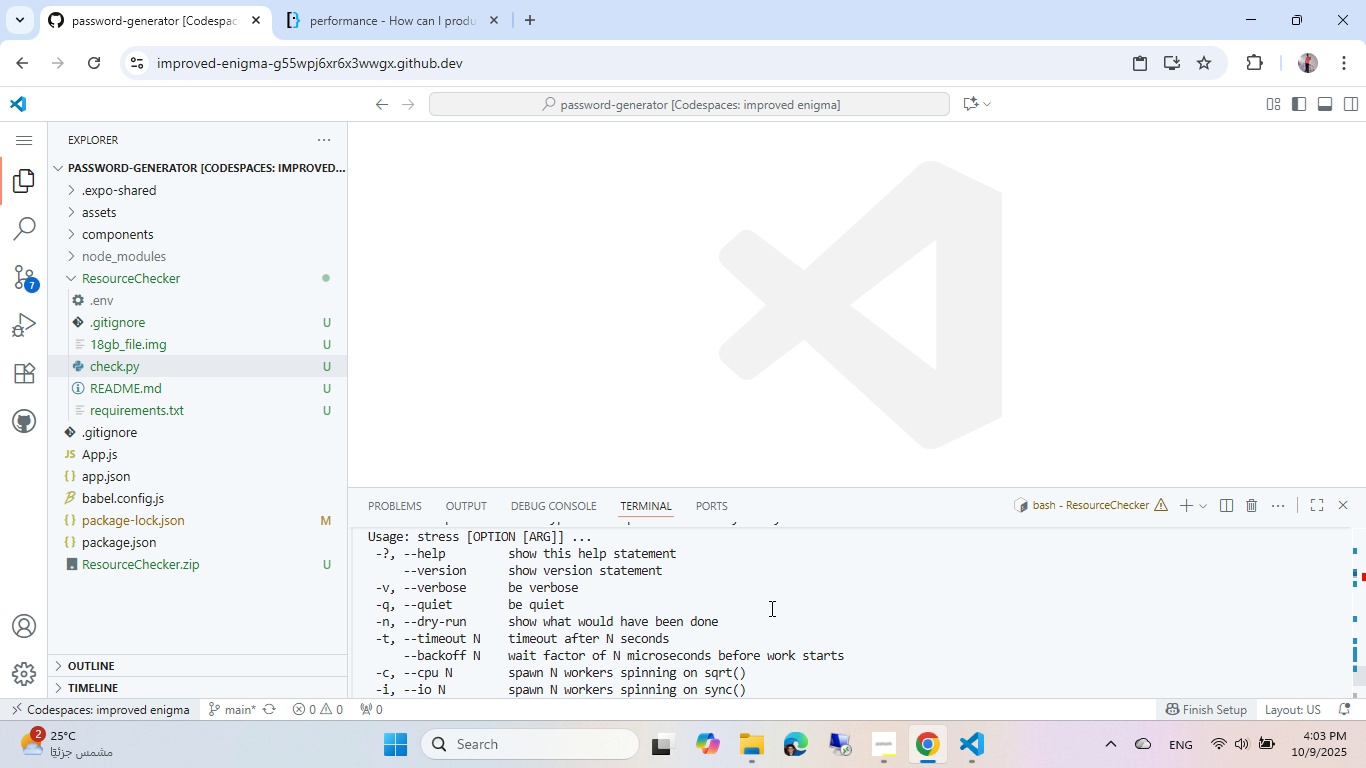 
scroll: coordinate [770, 608], scroll_direction: down, amount: 1.0
 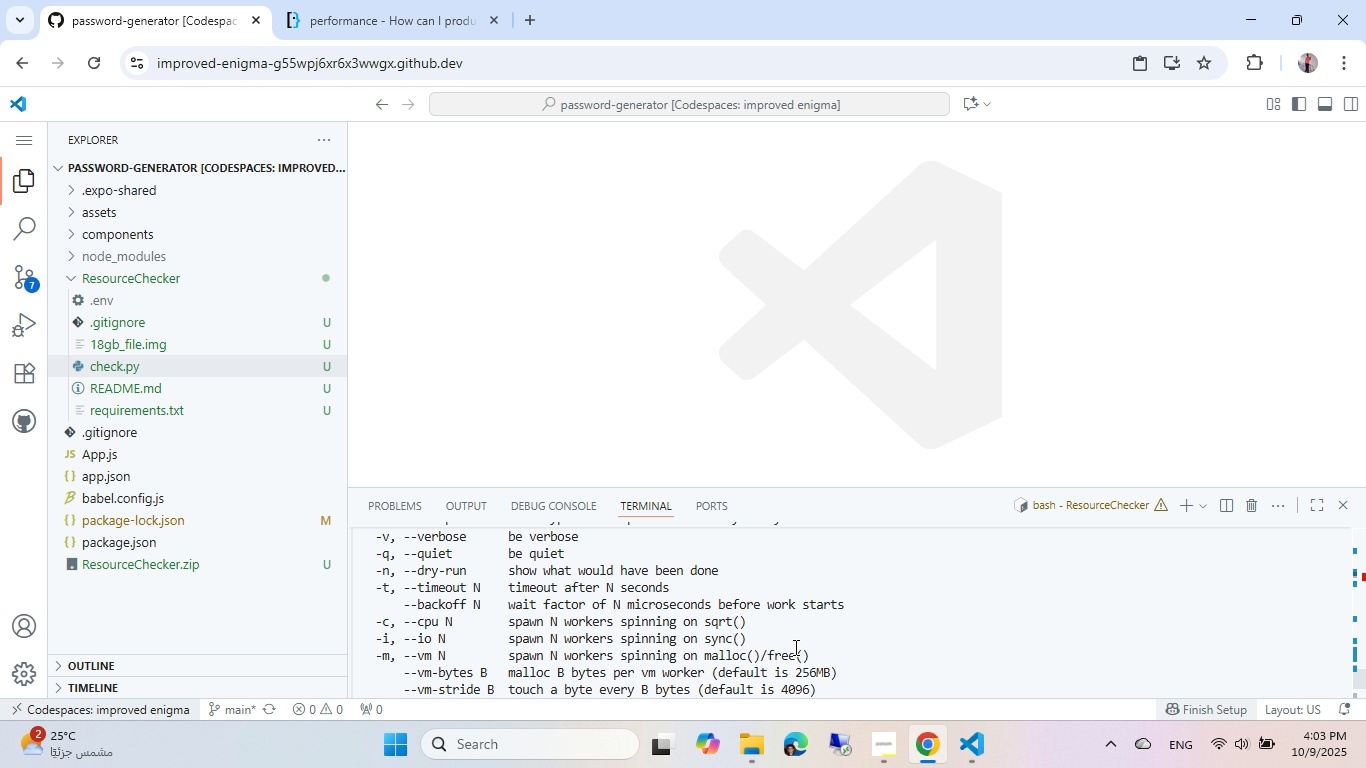 
wait(5.74)
 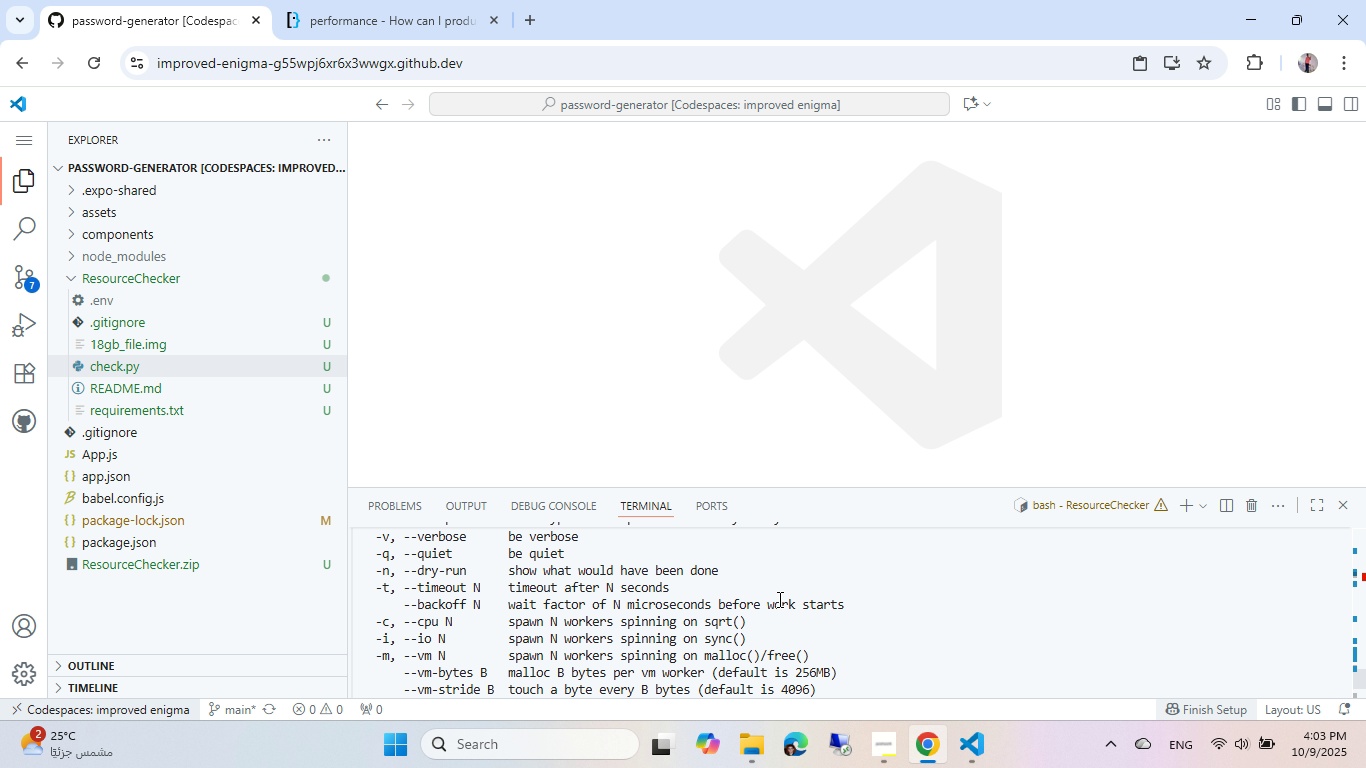 
scroll: coordinate [794, 647], scroll_direction: down, amount: 6.0
 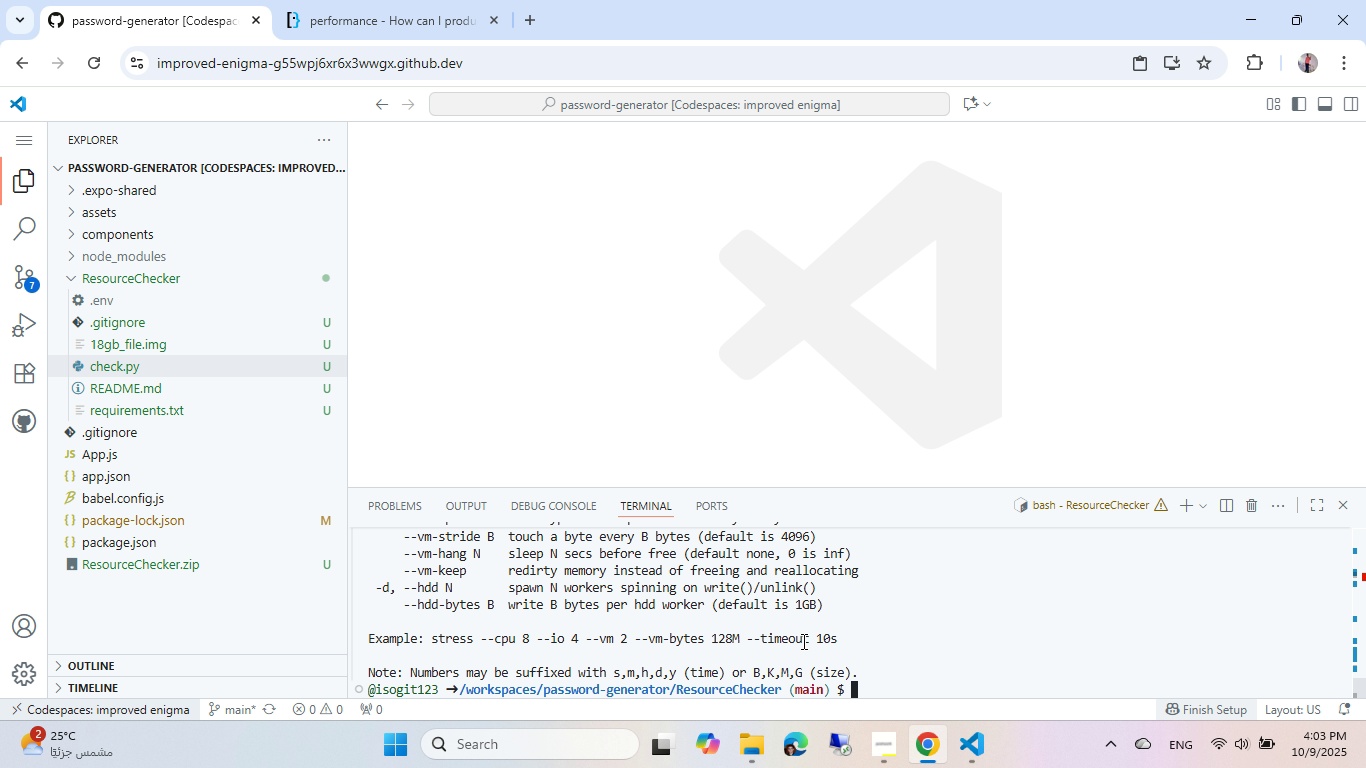 
left_click([840, 618])
 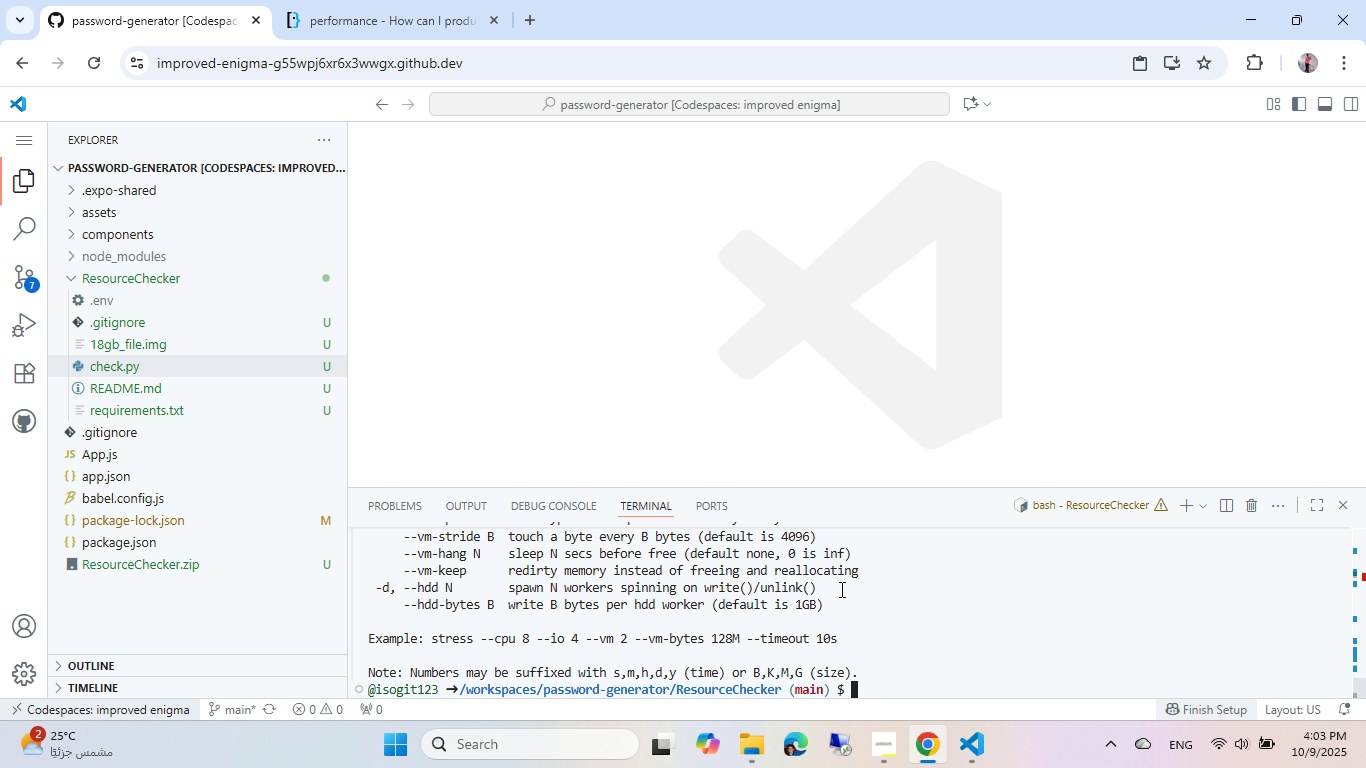 
left_click([840, 589])
 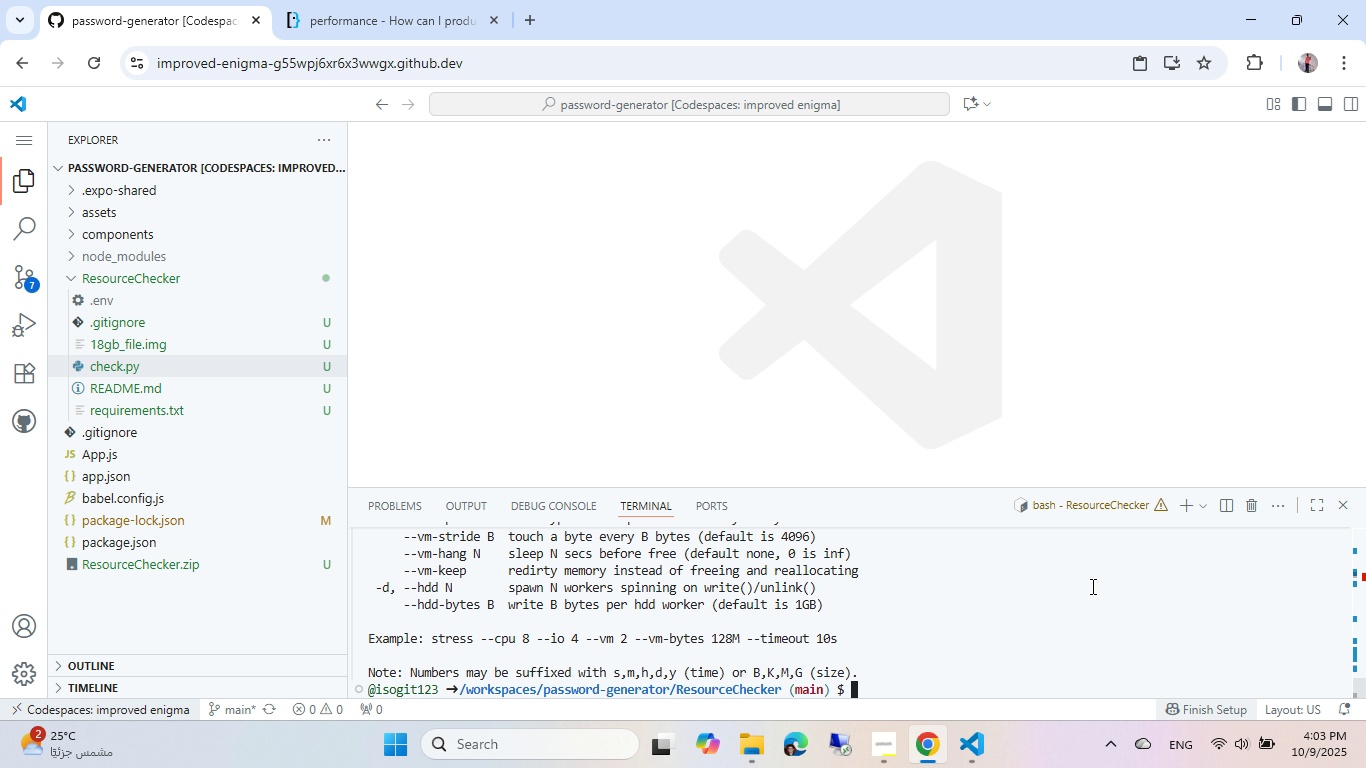 
left_click([1185, 506])
 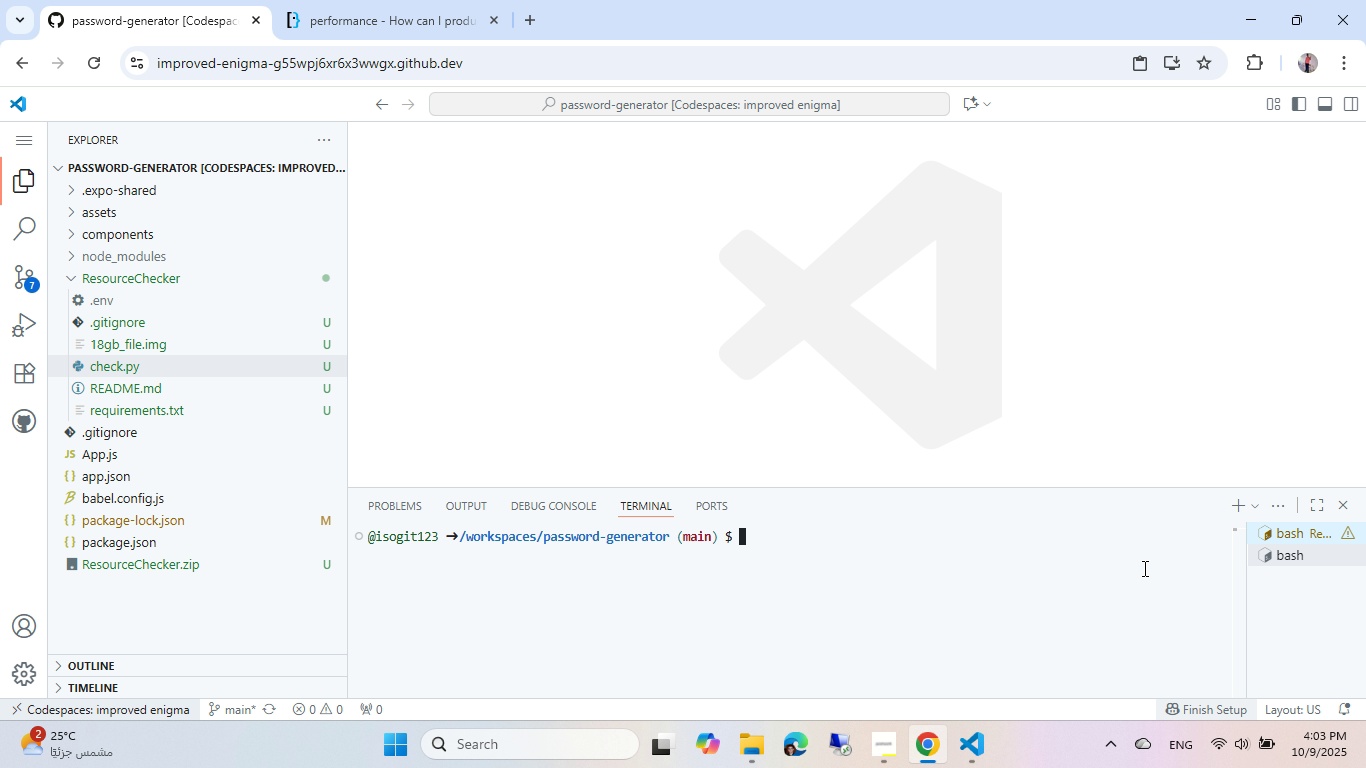 
left_click([1035, 582])
 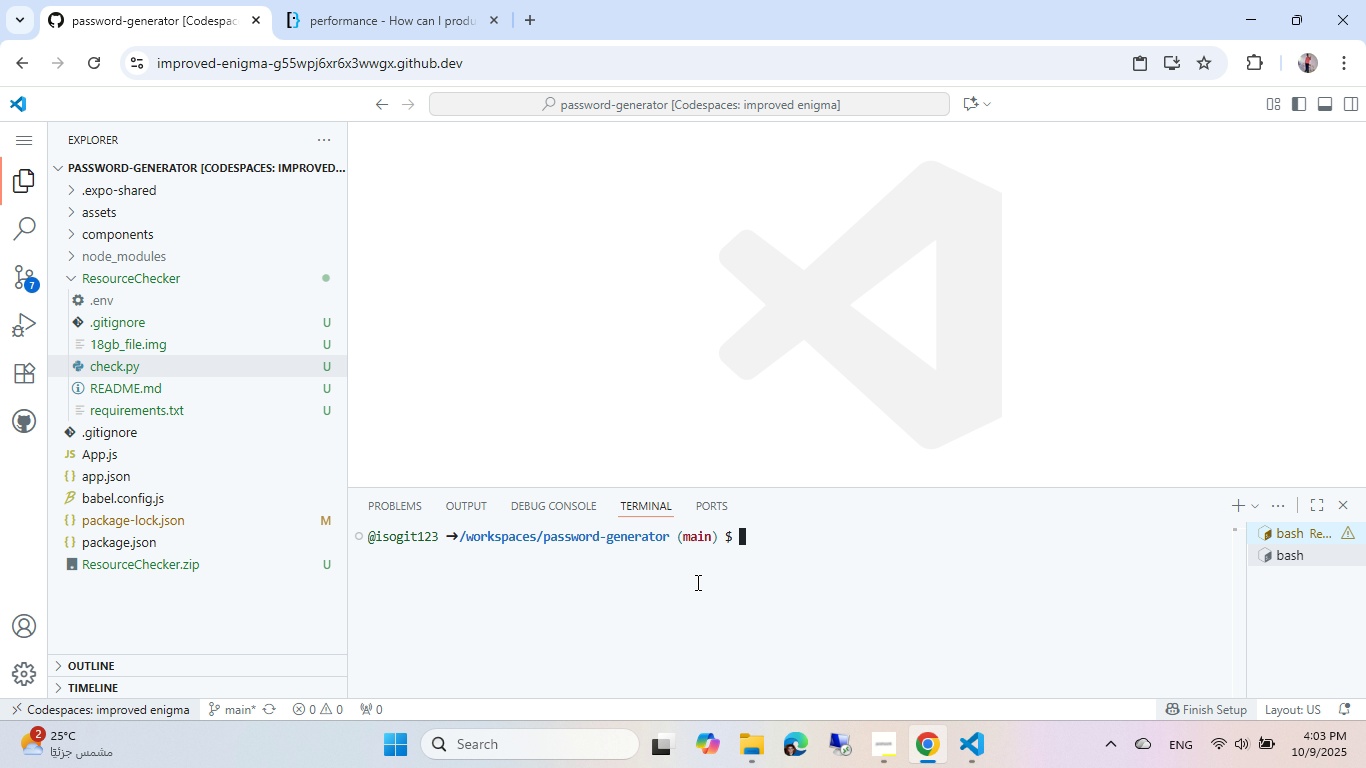 
left_click([816, 573])
 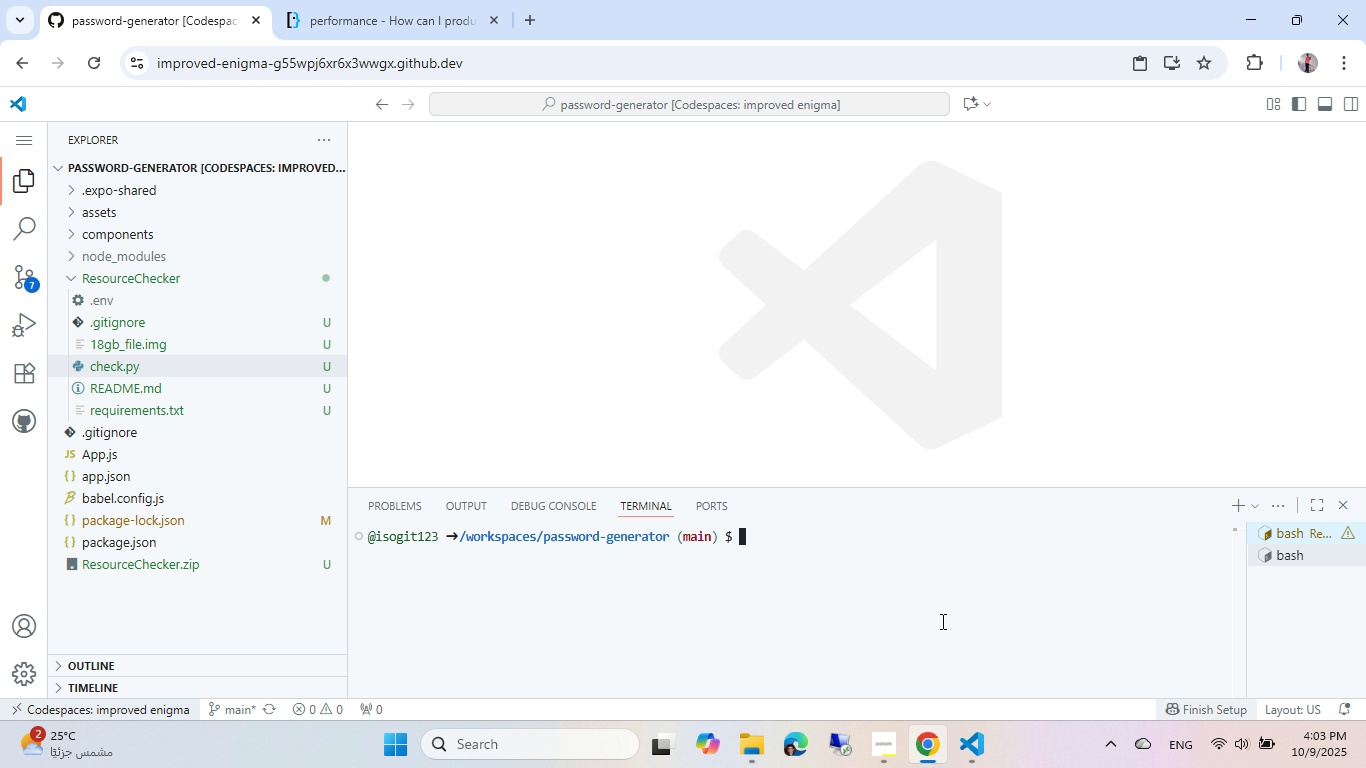 
left_click([977, 760])
 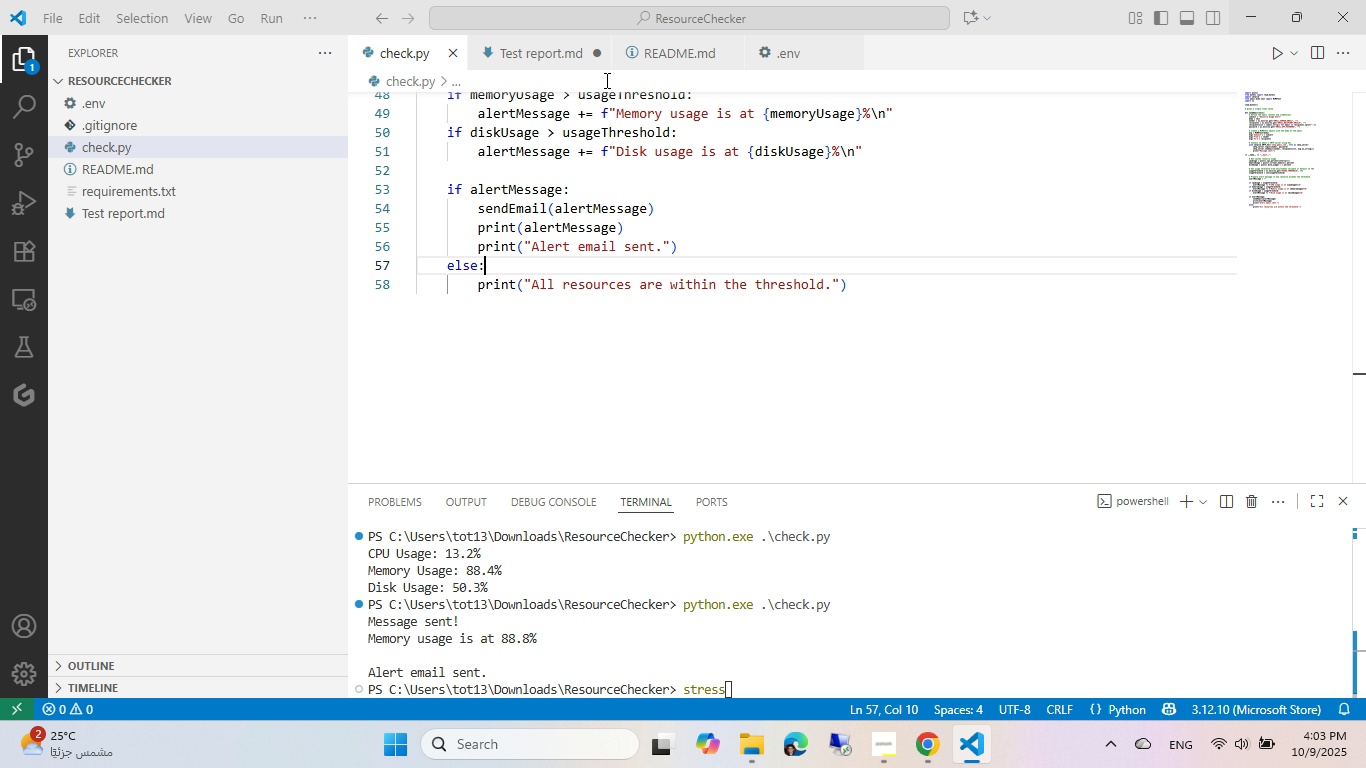 
left_click([541, 62])
 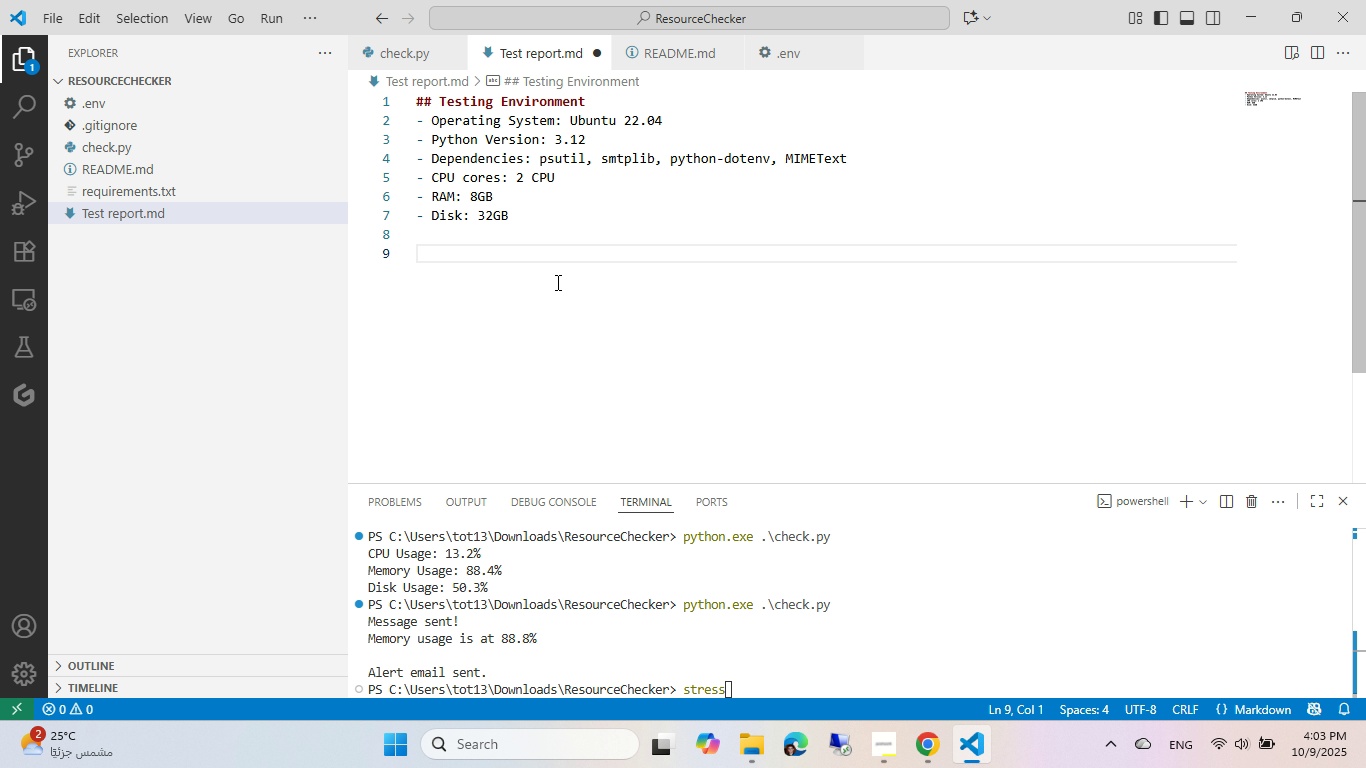 
wait(5.31)
 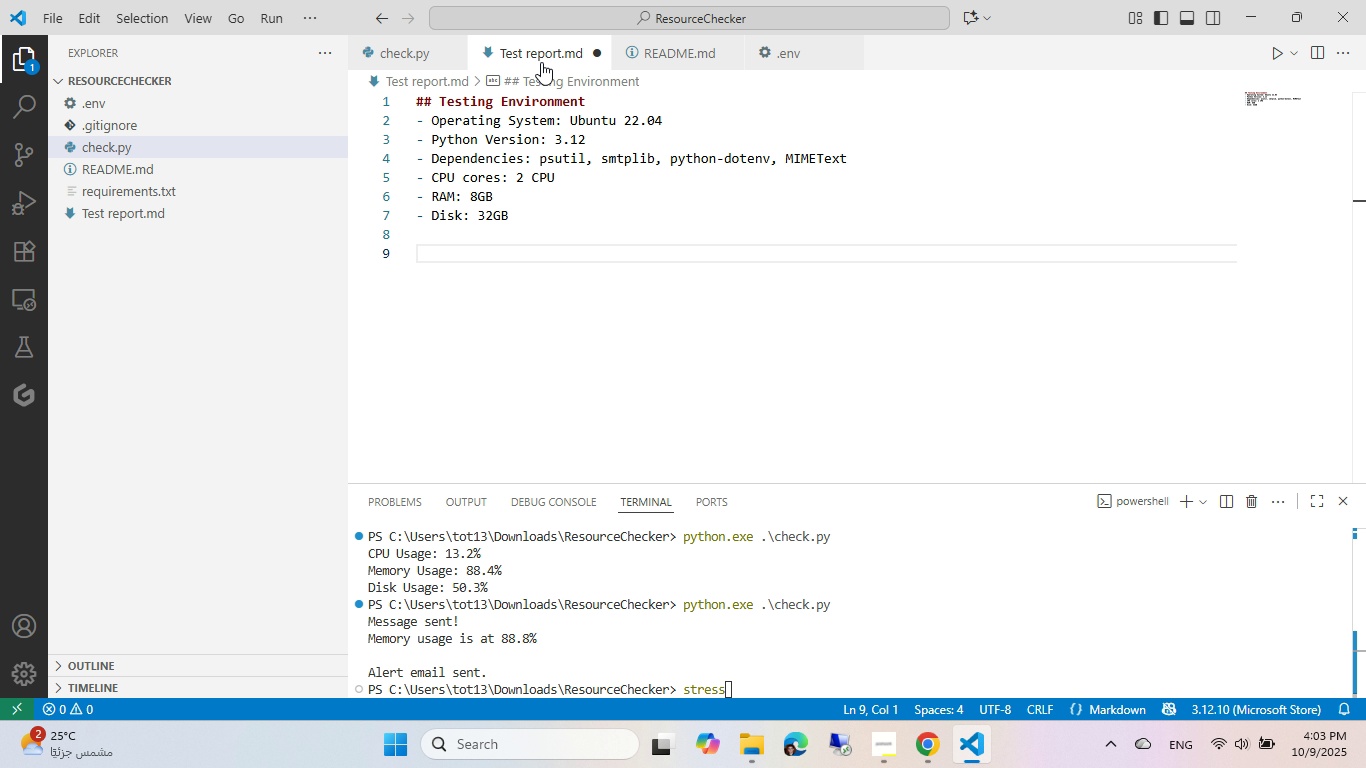 
type(## Test cases:)
key(Backspace)
 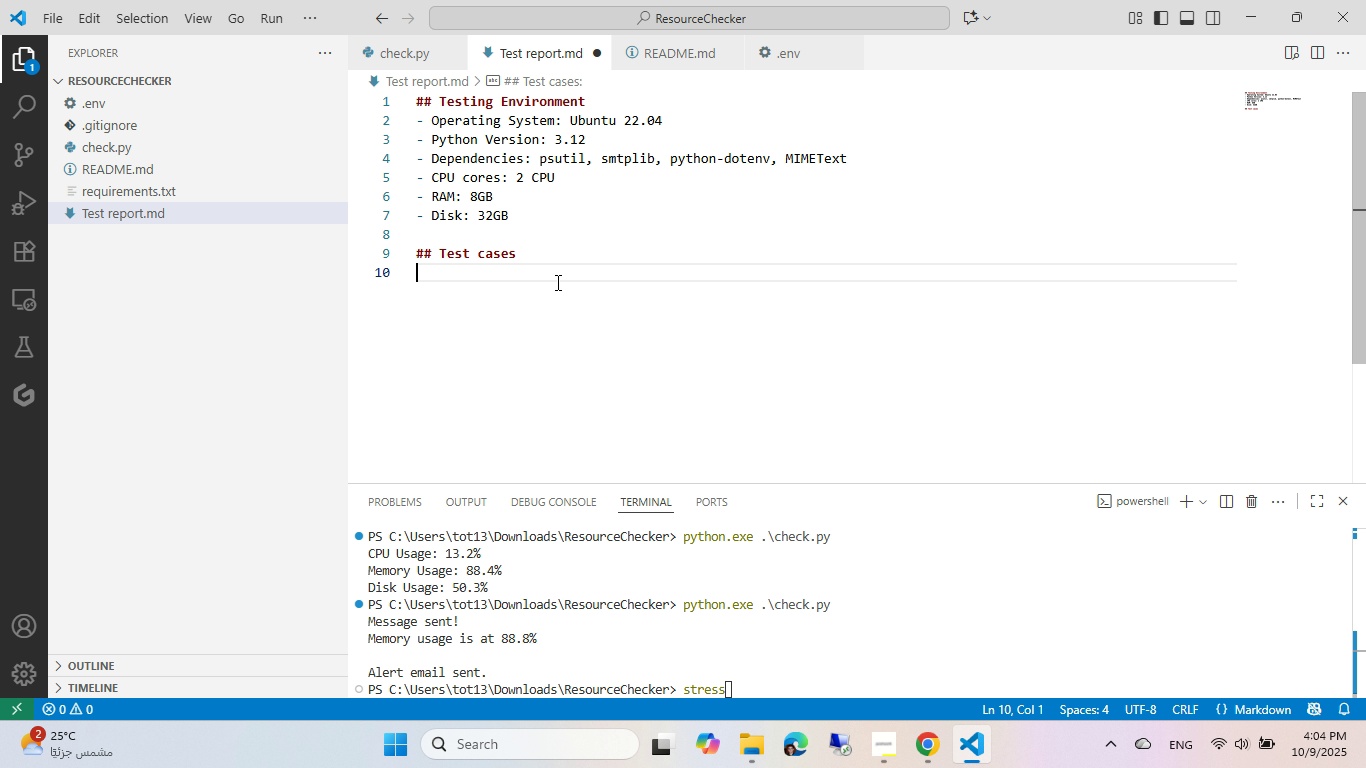 
key(Enter)
 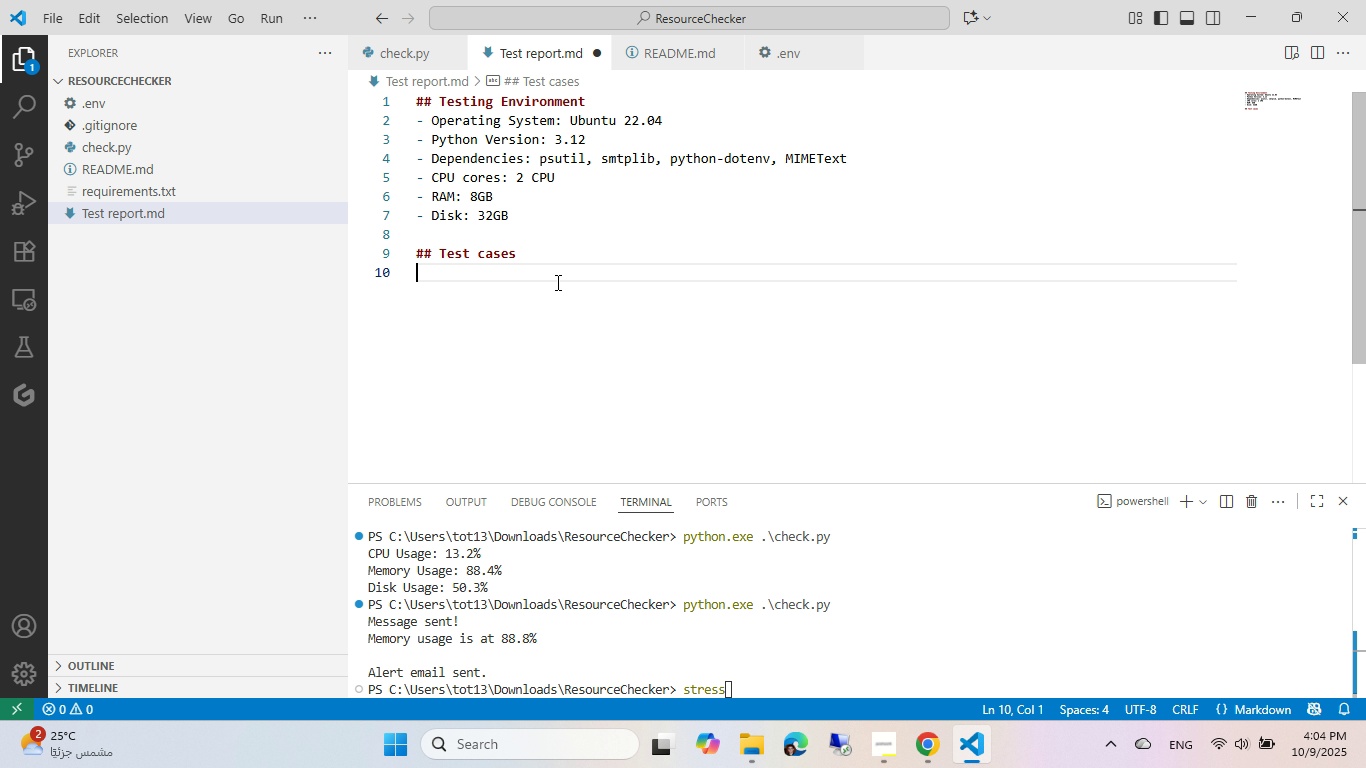 
left_click([670, 46])
 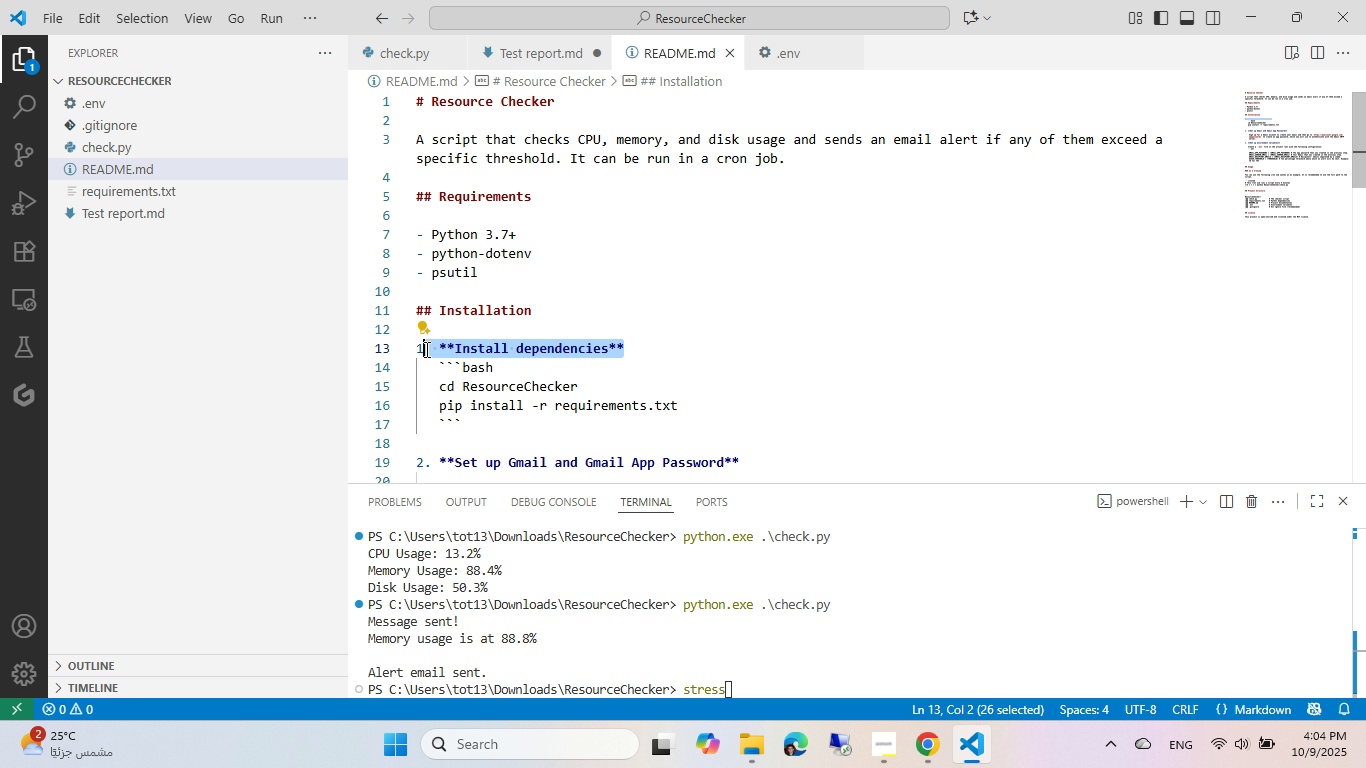 
key(Control+ControlLeft)
 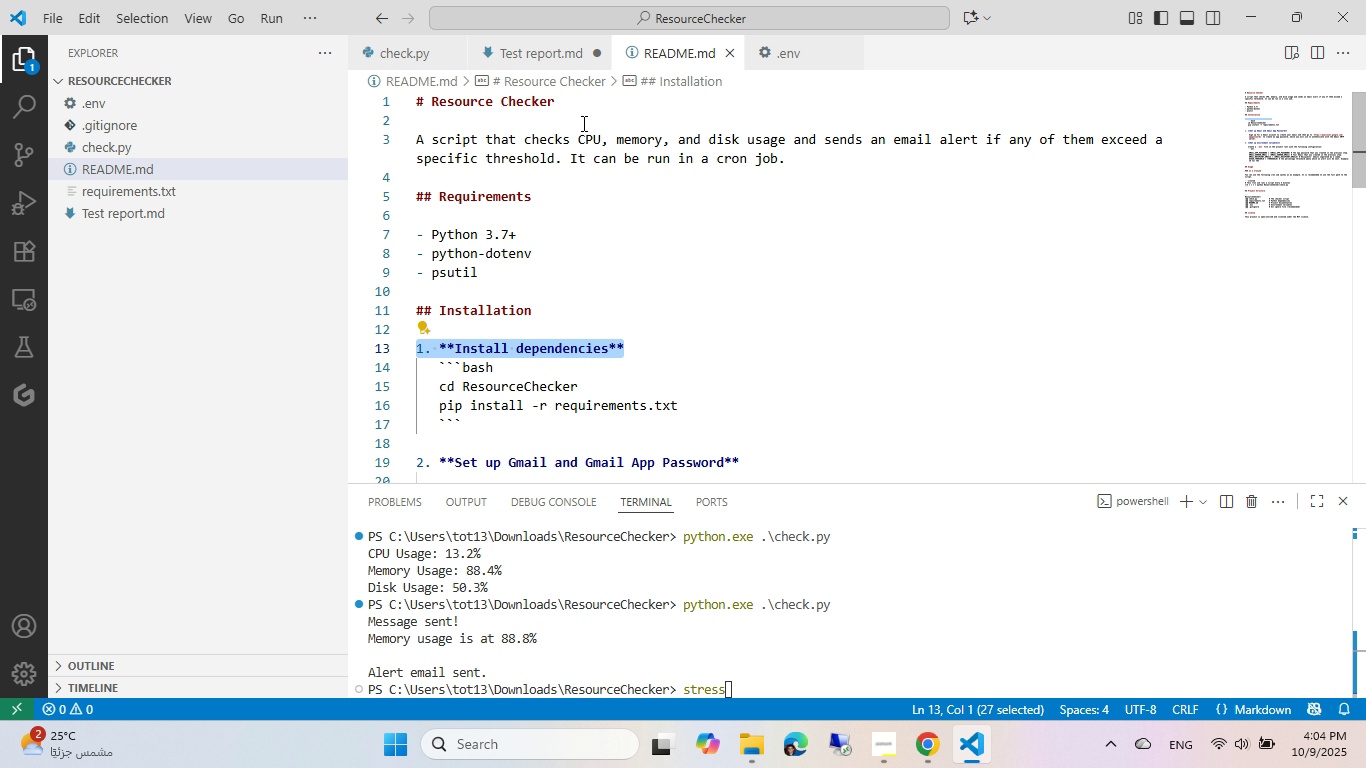 
key(Control+C)
 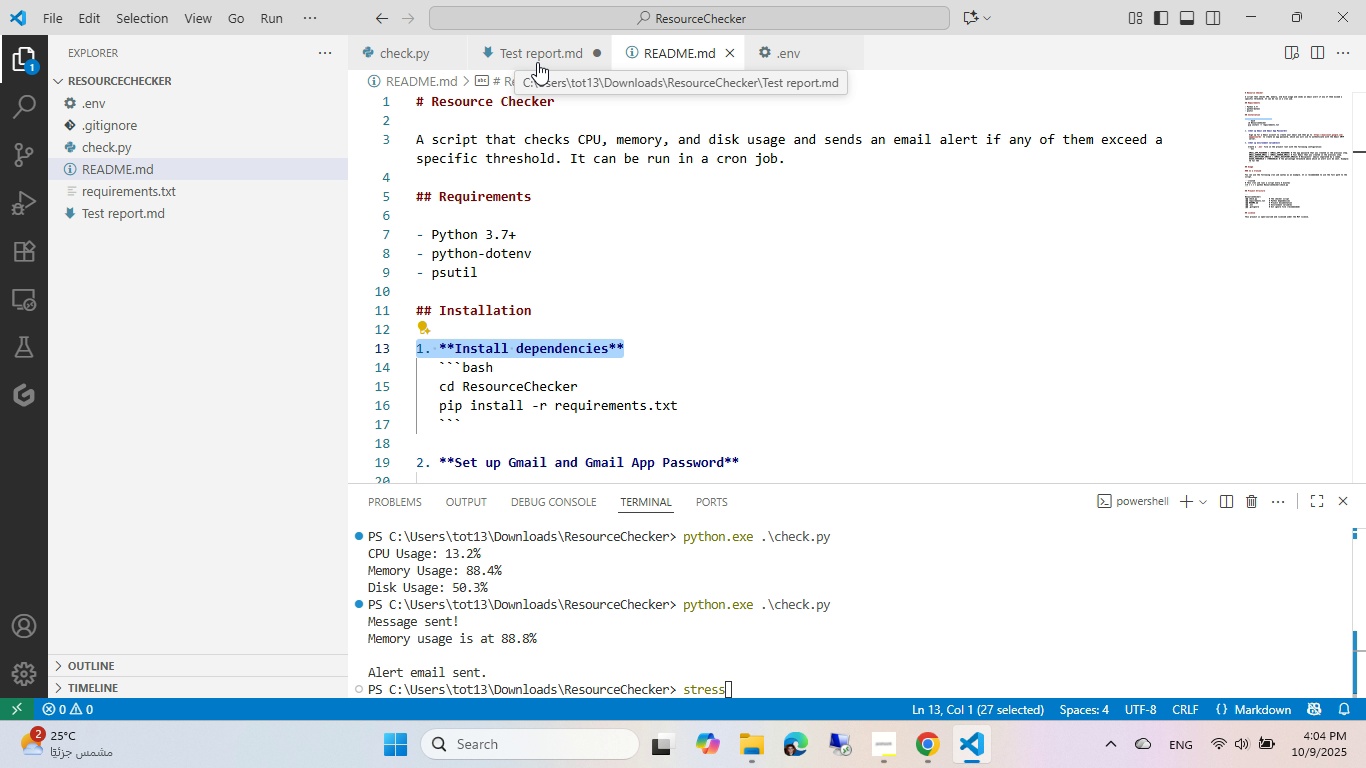 
left_click([537, 62])
 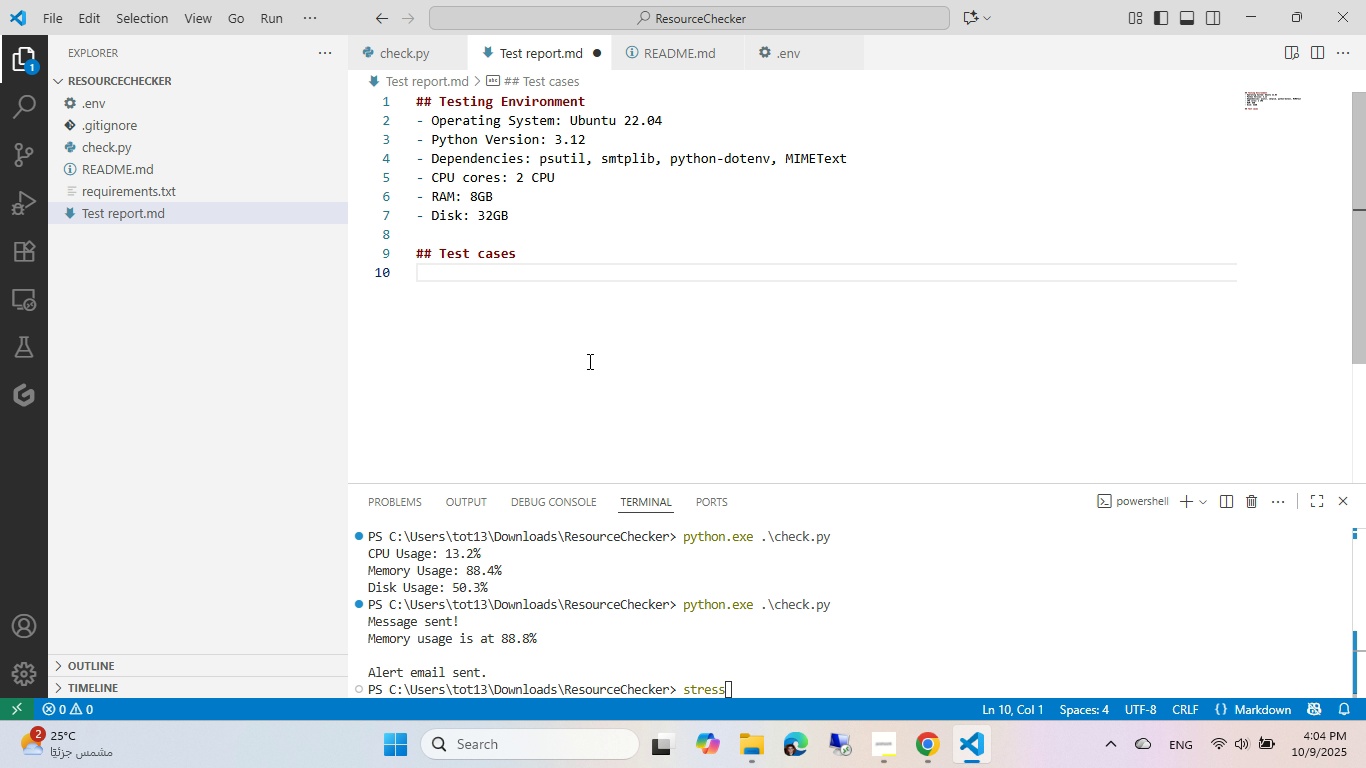 
key(Control+ControlLeft)
 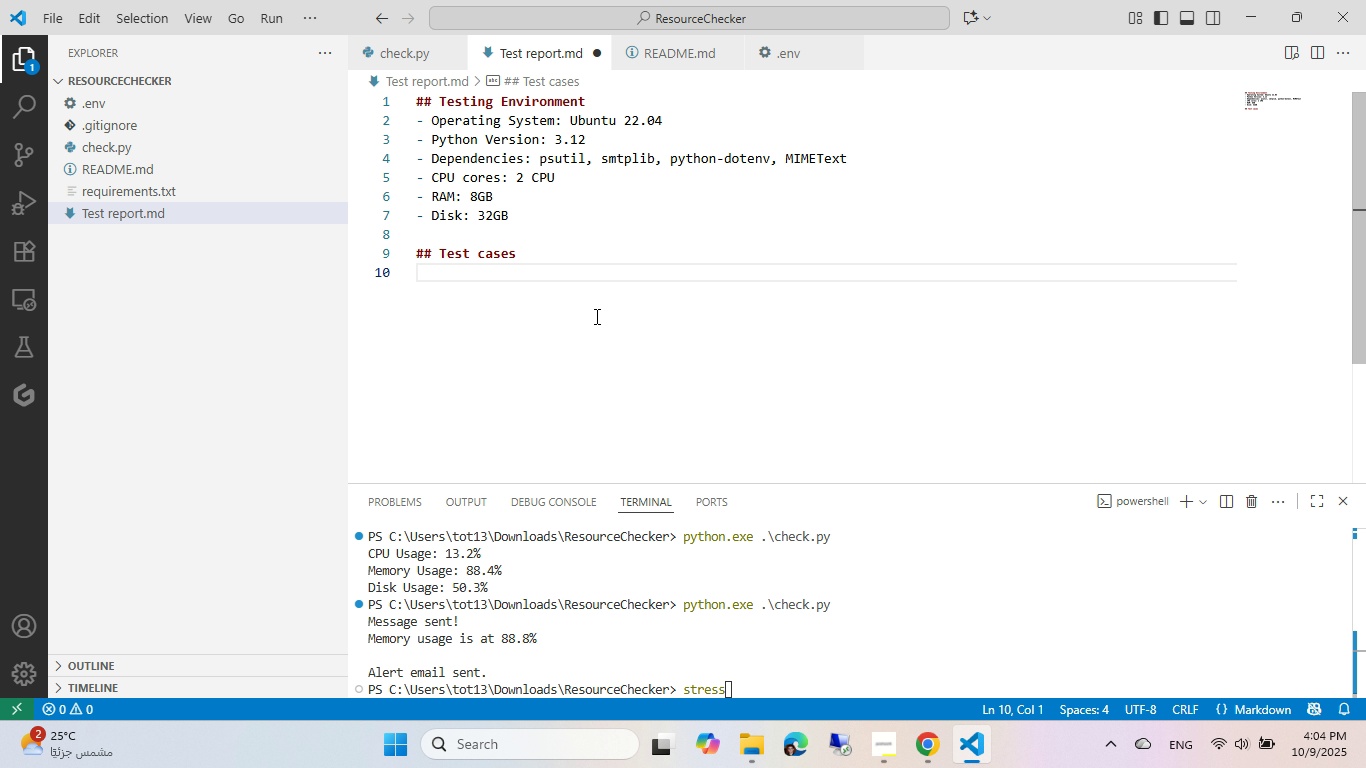 
key(NumpadEnter)
 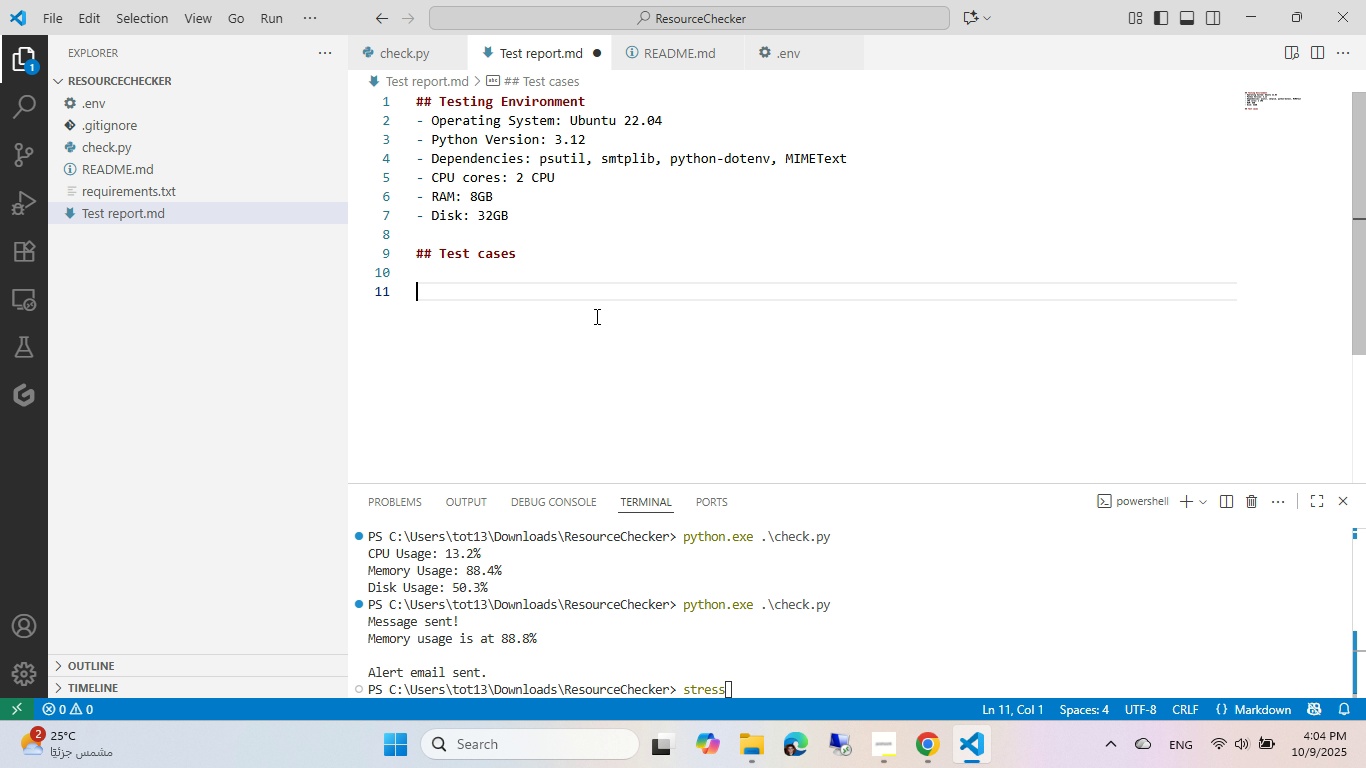 
key(Control+ControlLeft)
 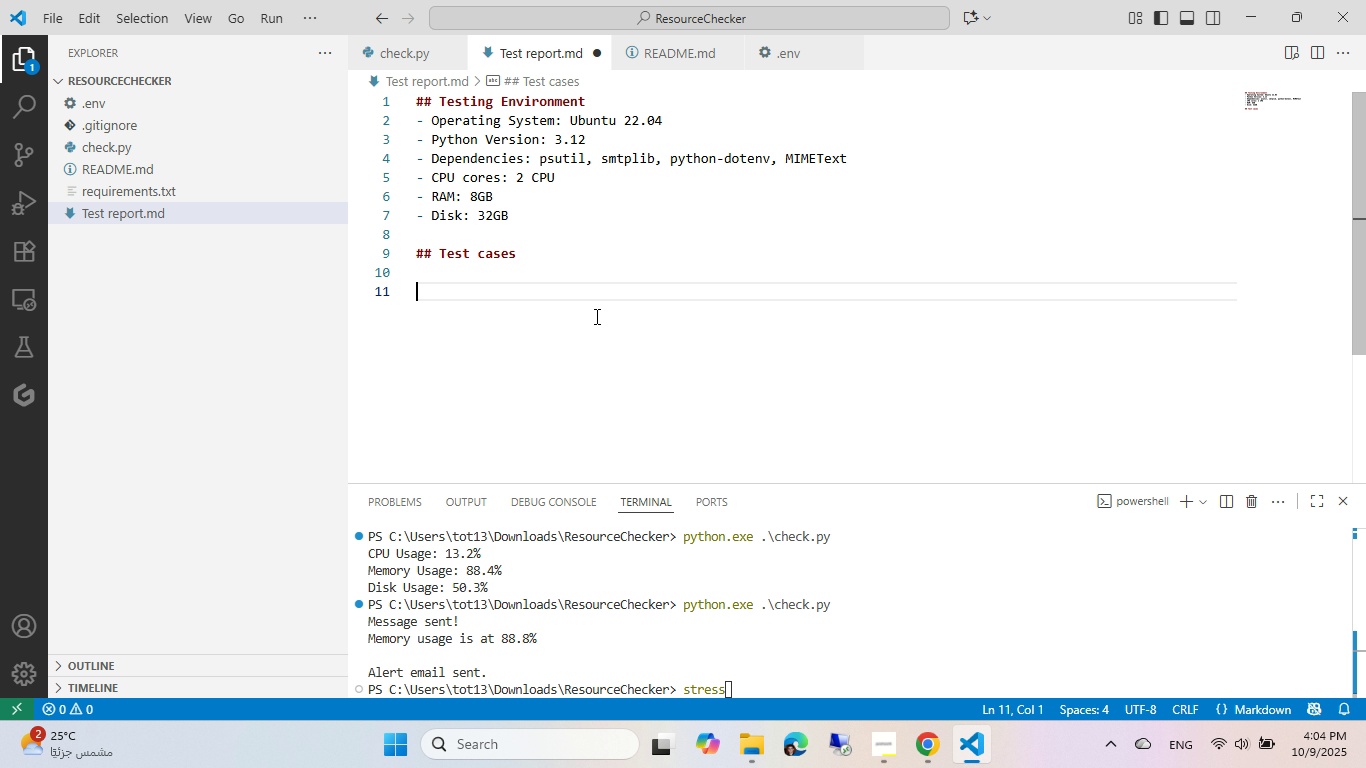 
key(Control+V)
 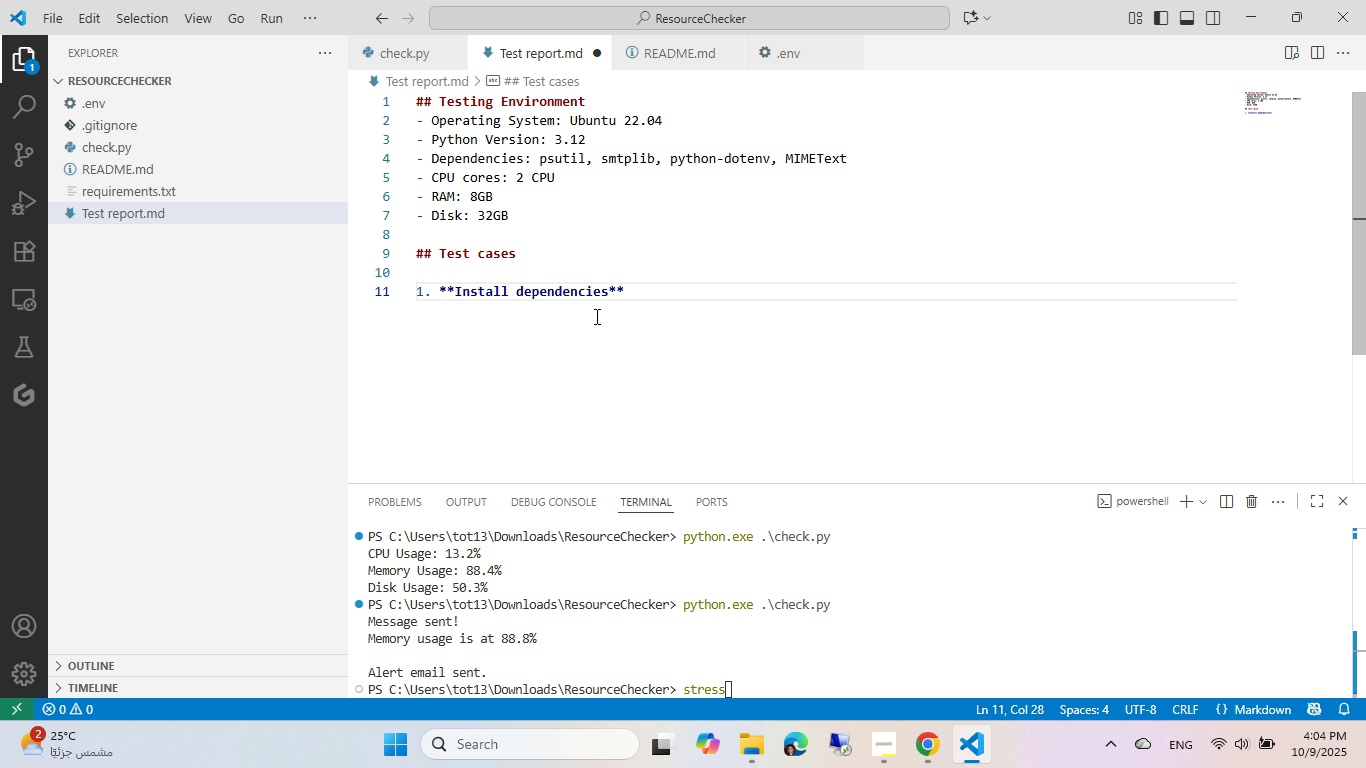 
key(Control+ArrowLeft)
 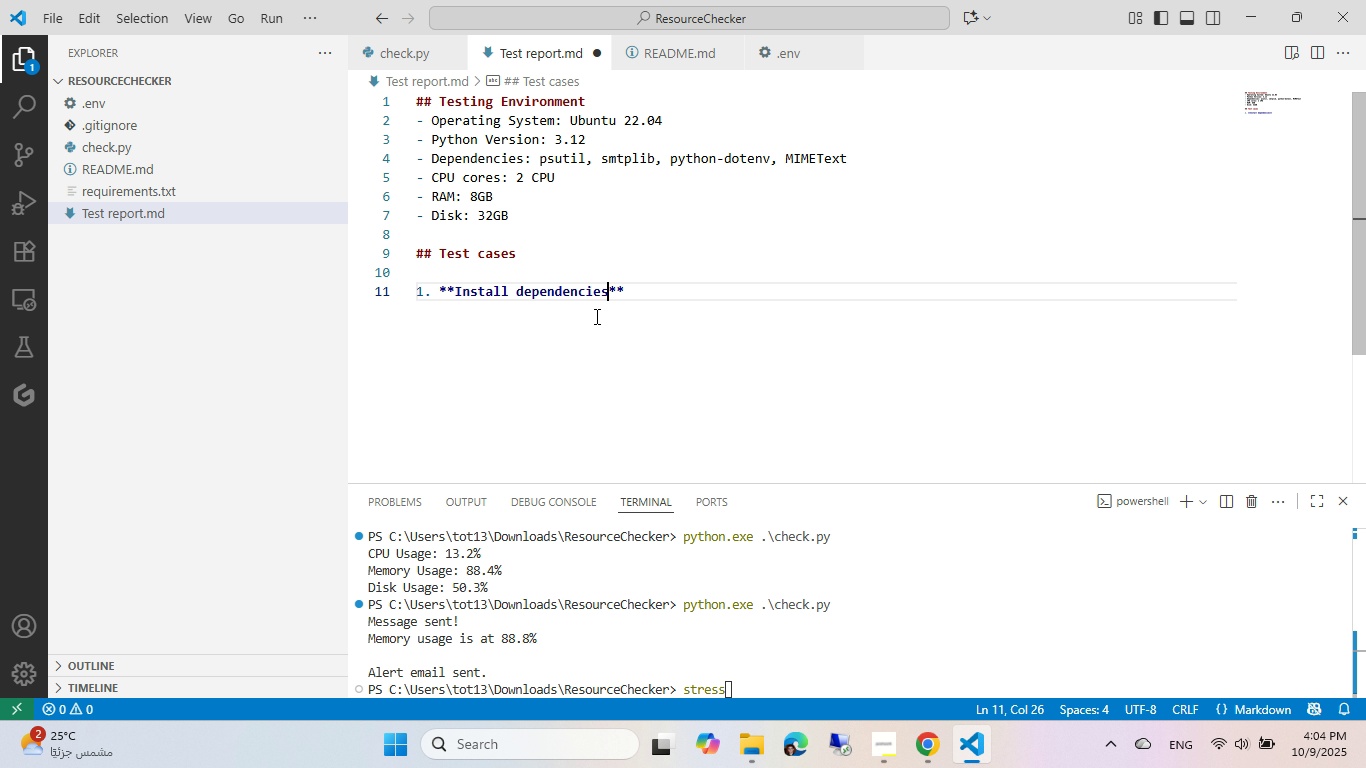 
key(ArrowLeft)
 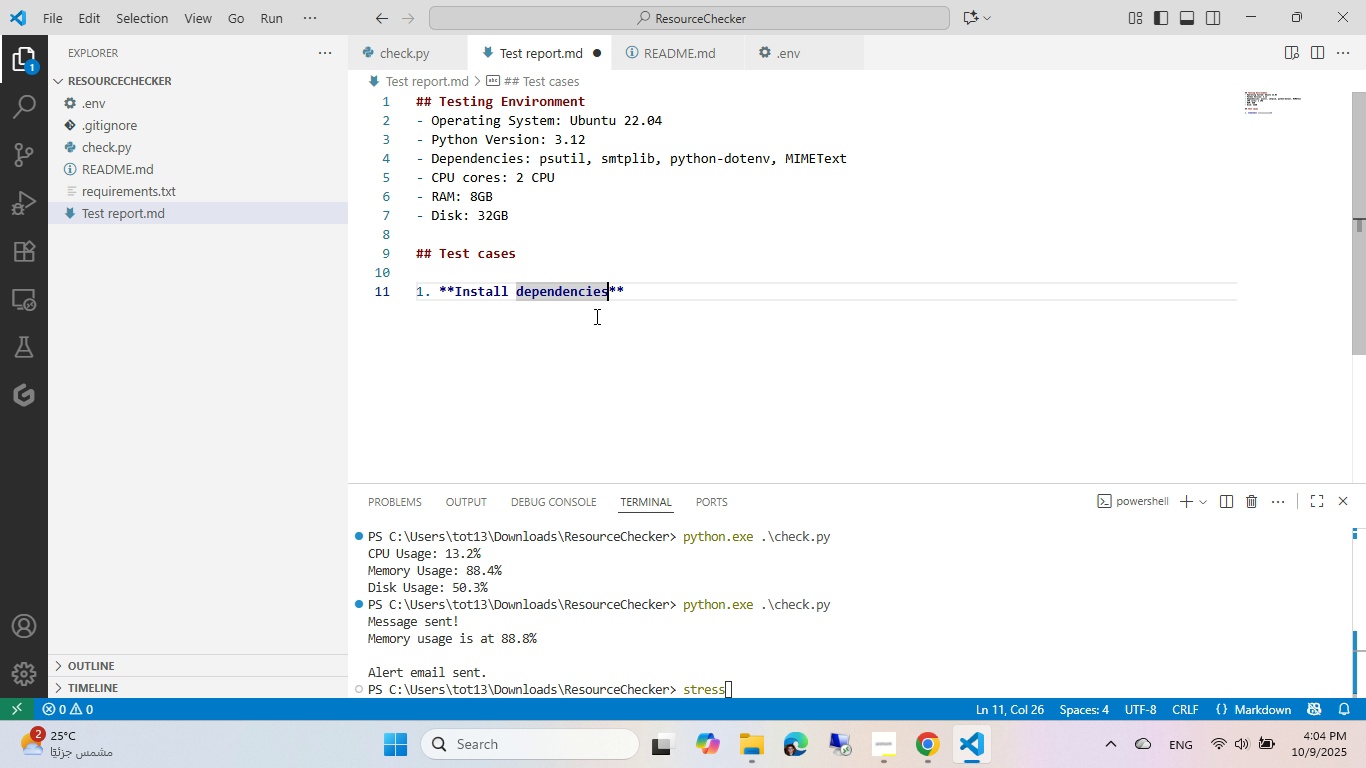 
key(Control+Backspace)
 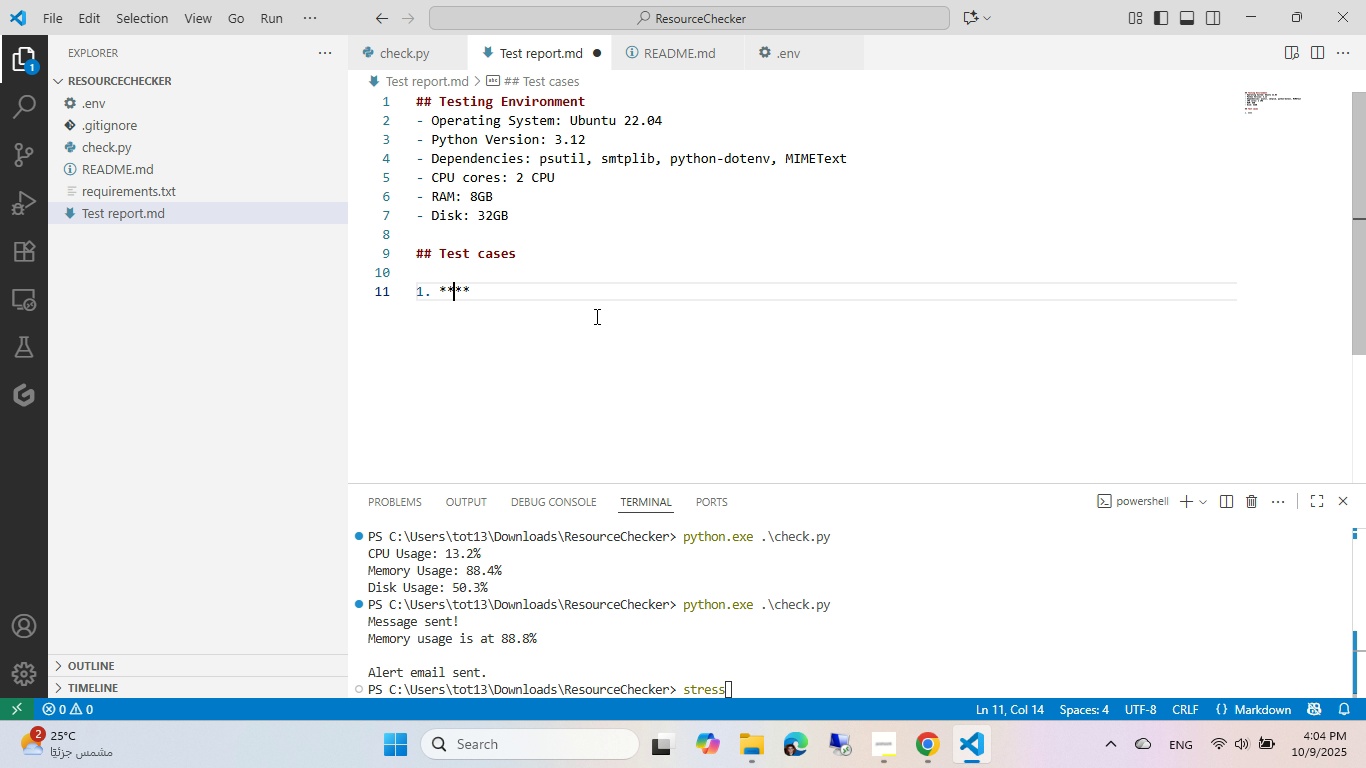 
key(Control+Backspace)
 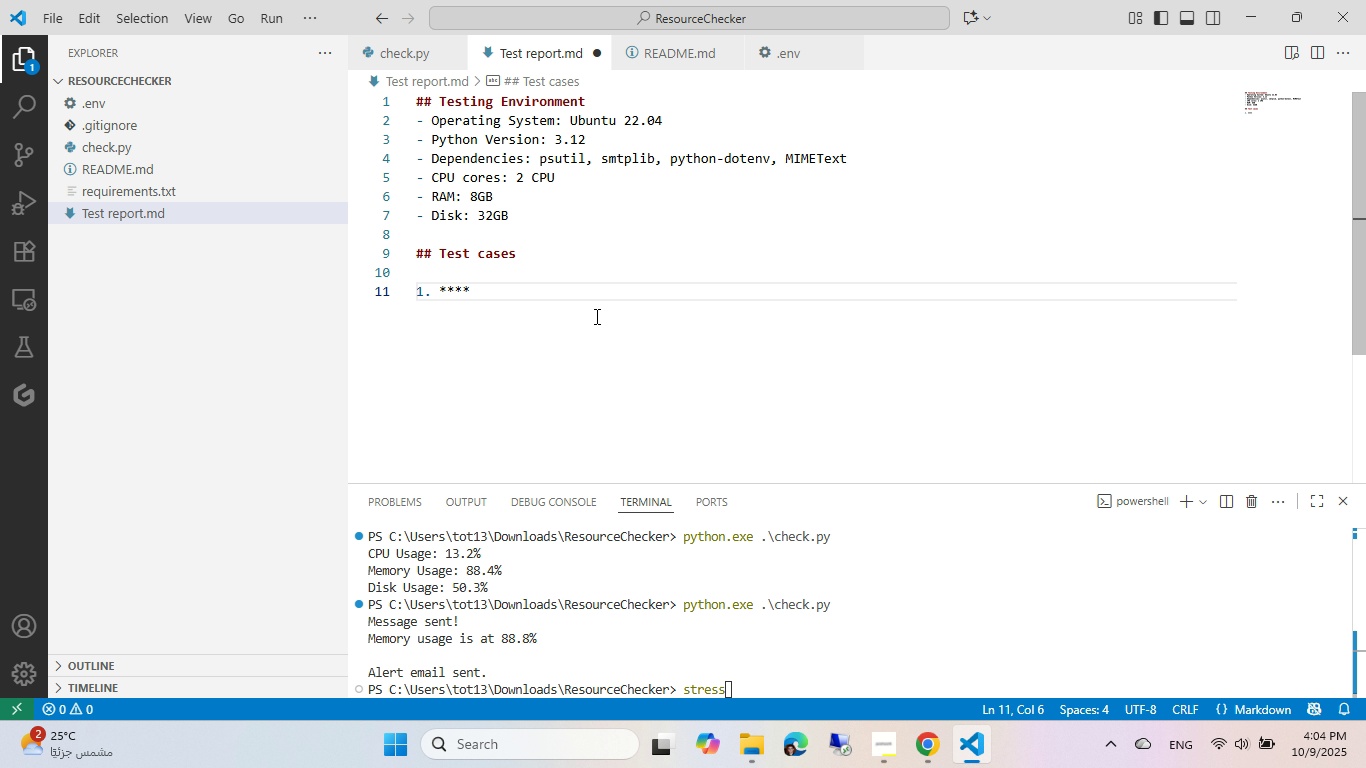 
type(When all threshold)
 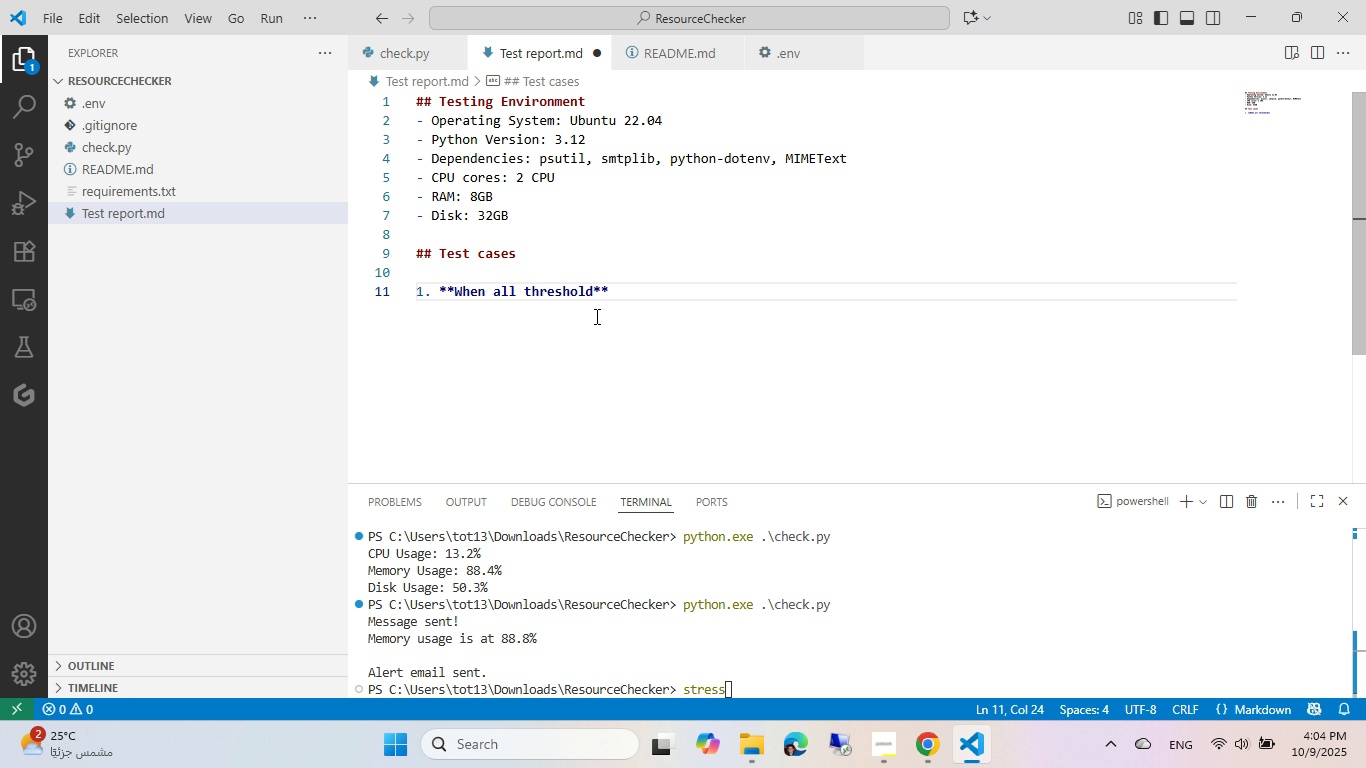 
key(Control+ControlLeft)
 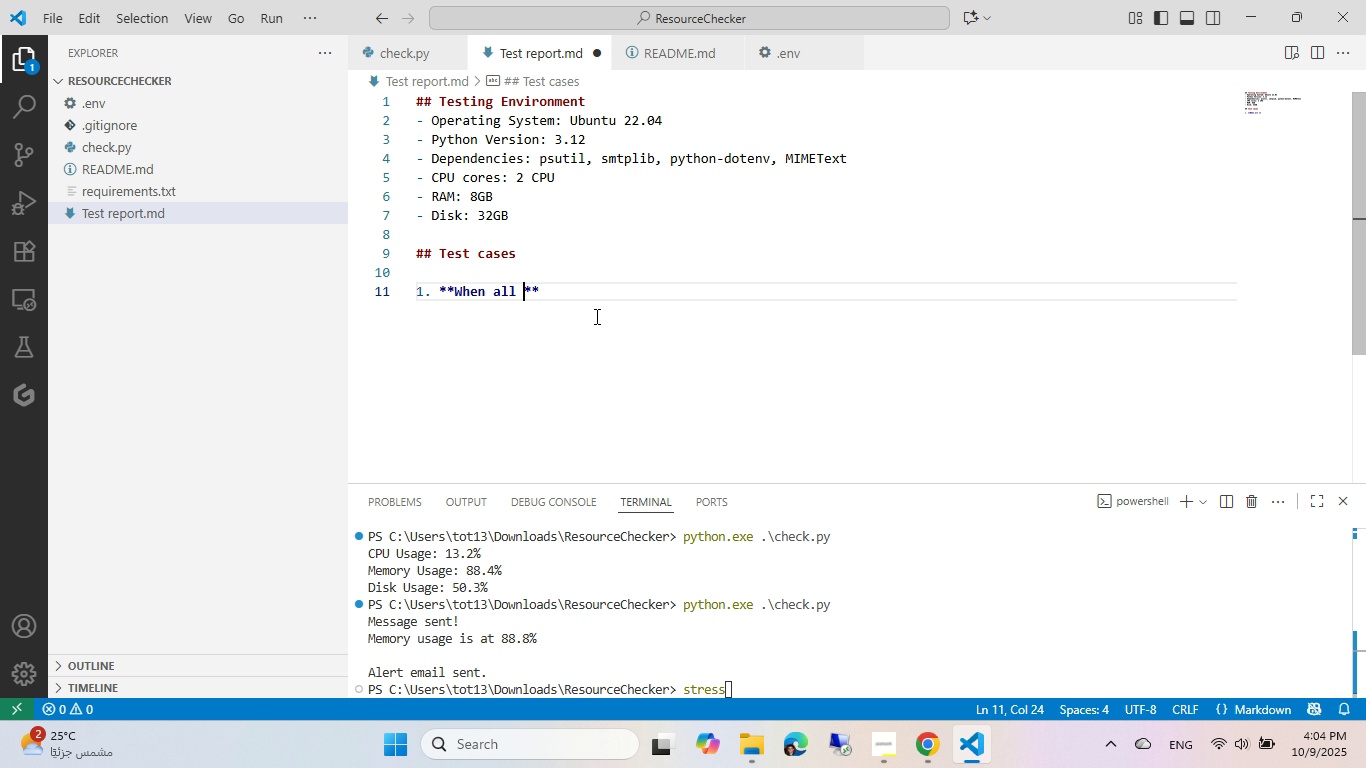 
key(Control+Backspace)
 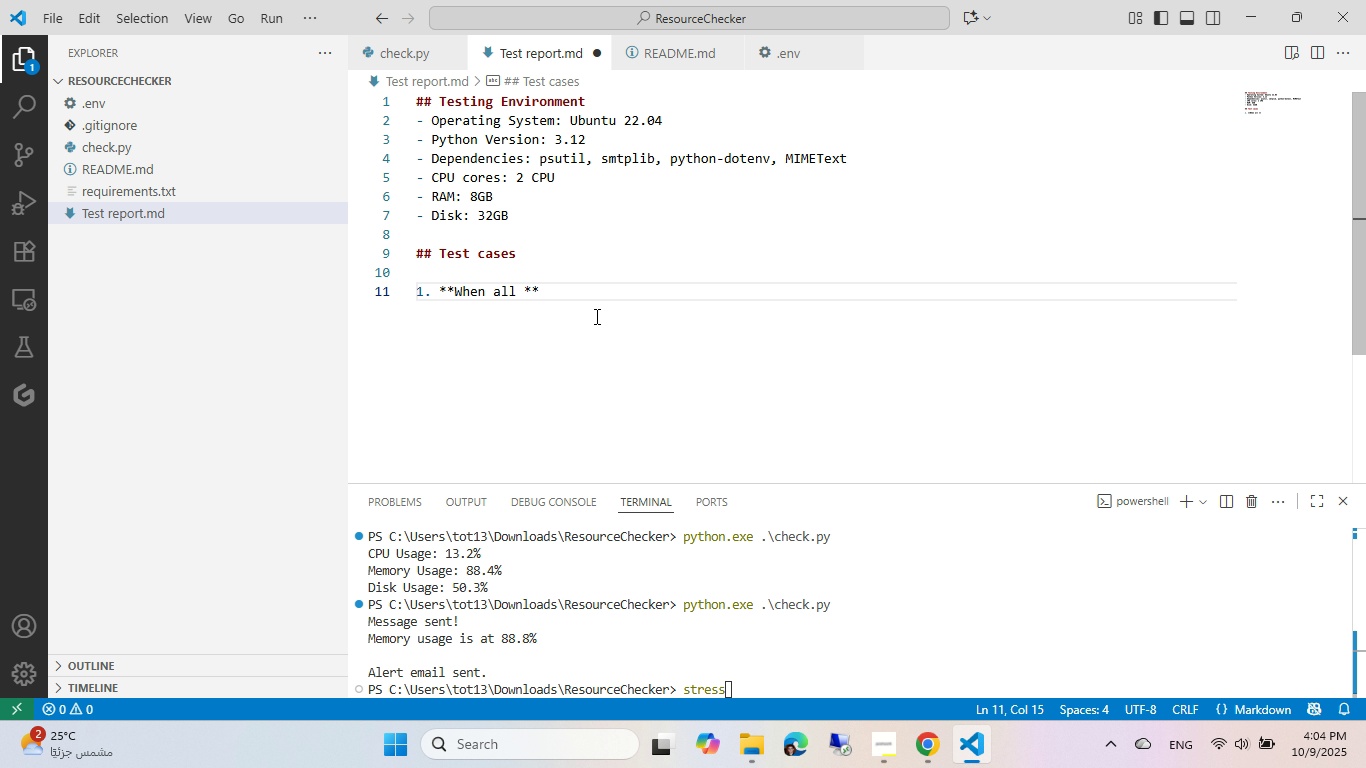 
key(Control+ControlLeft)
 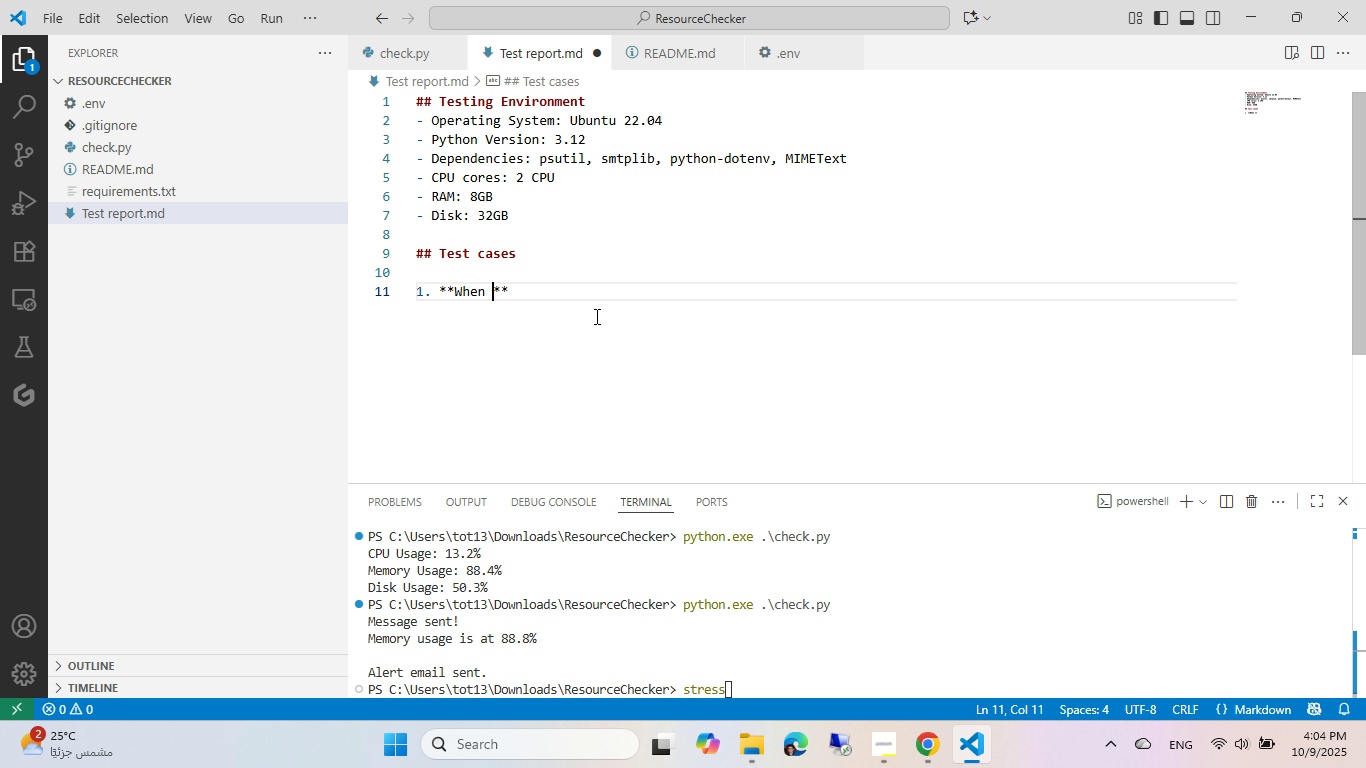 
key(Control+Backspace)
 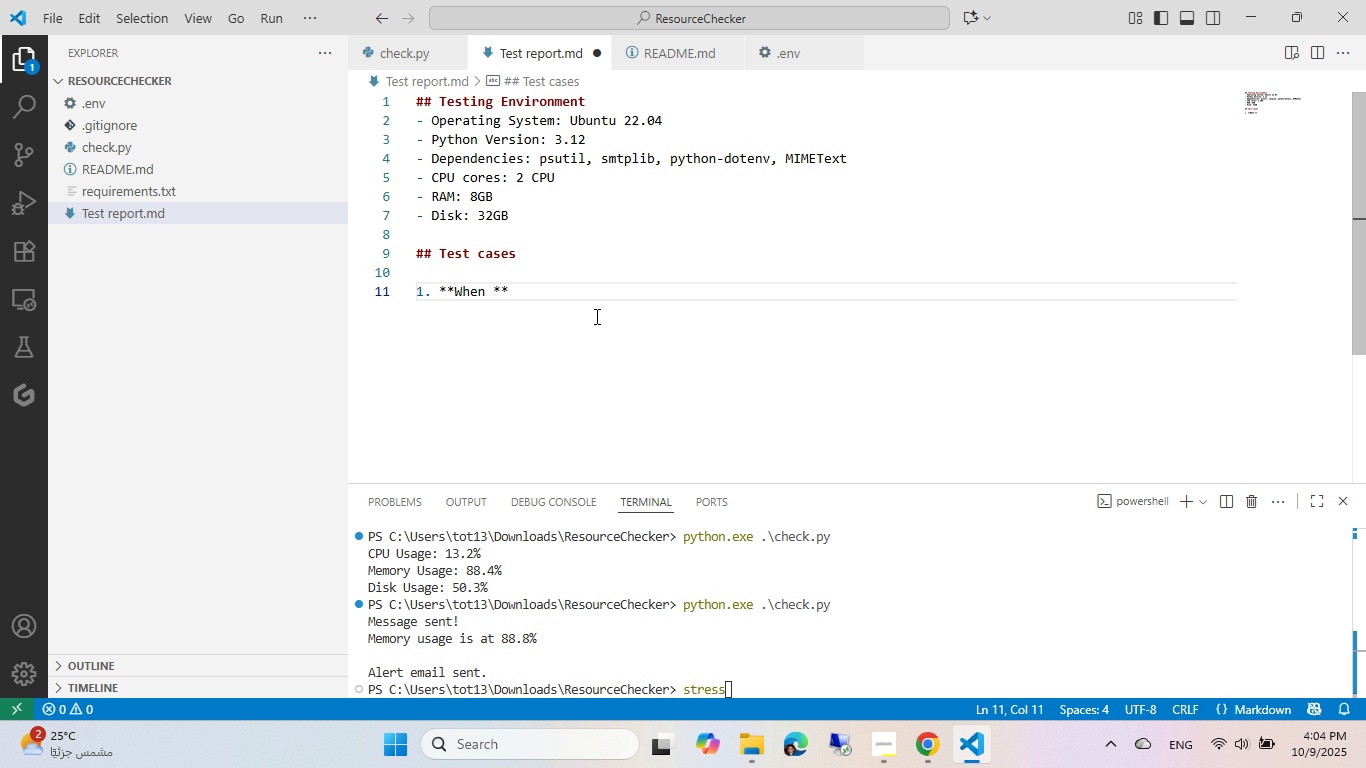 
key(Shift+C)
 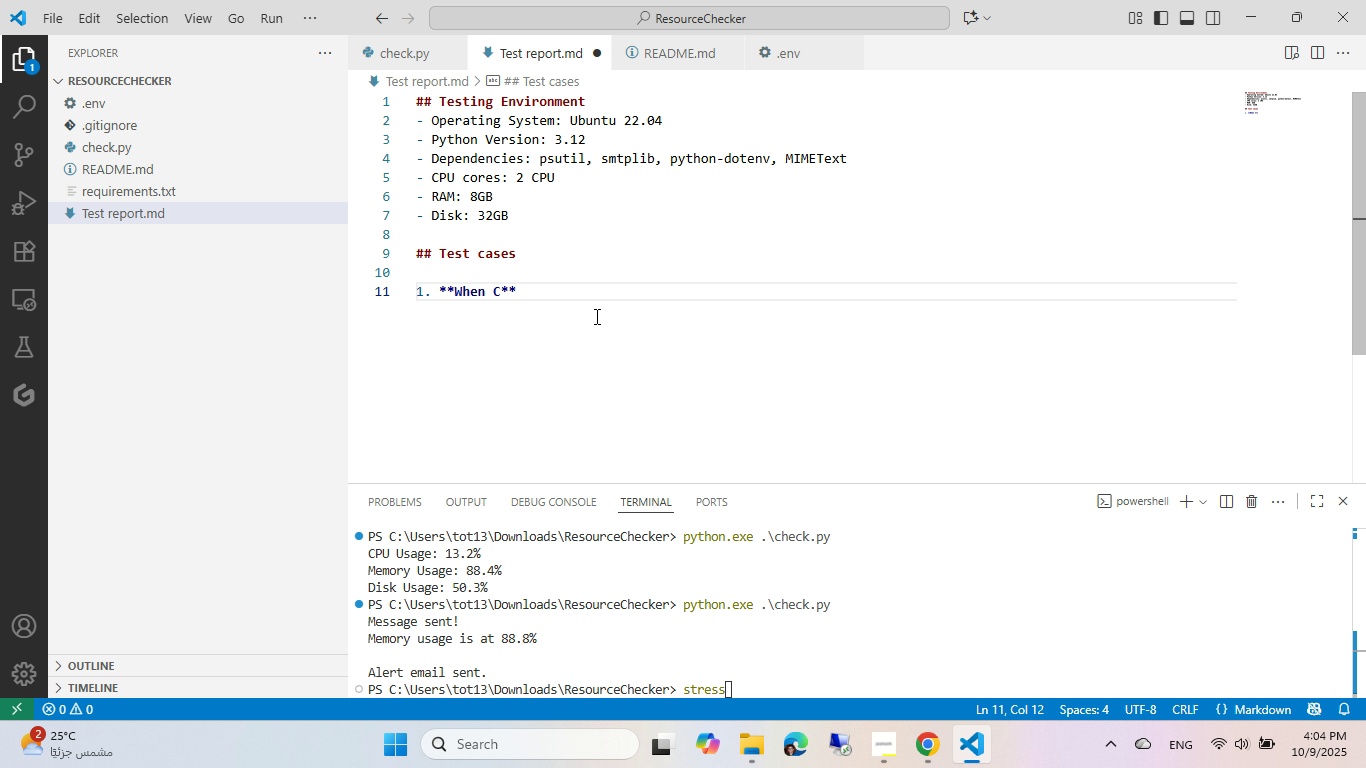 
key(Backspace)
 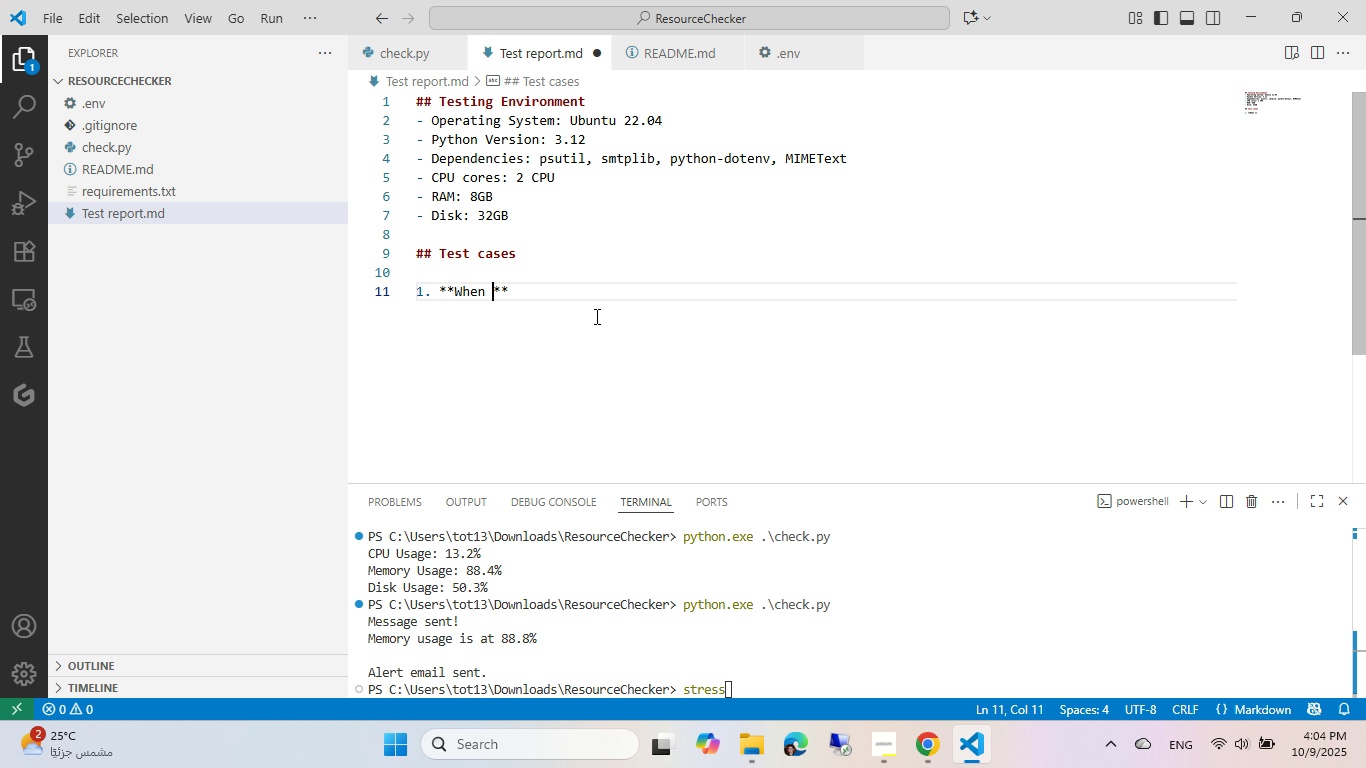 
key(Control+ControlLeft)
 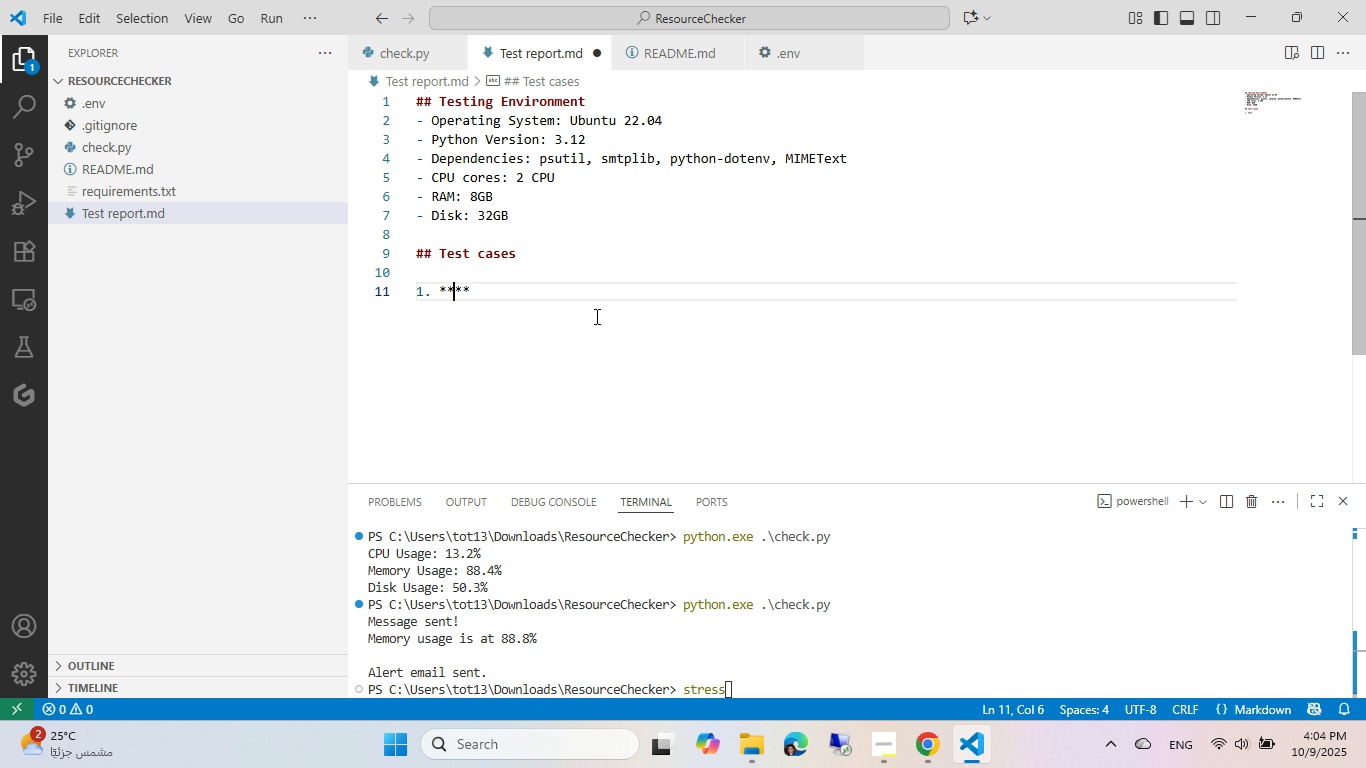 
key(Control+Backspace)
 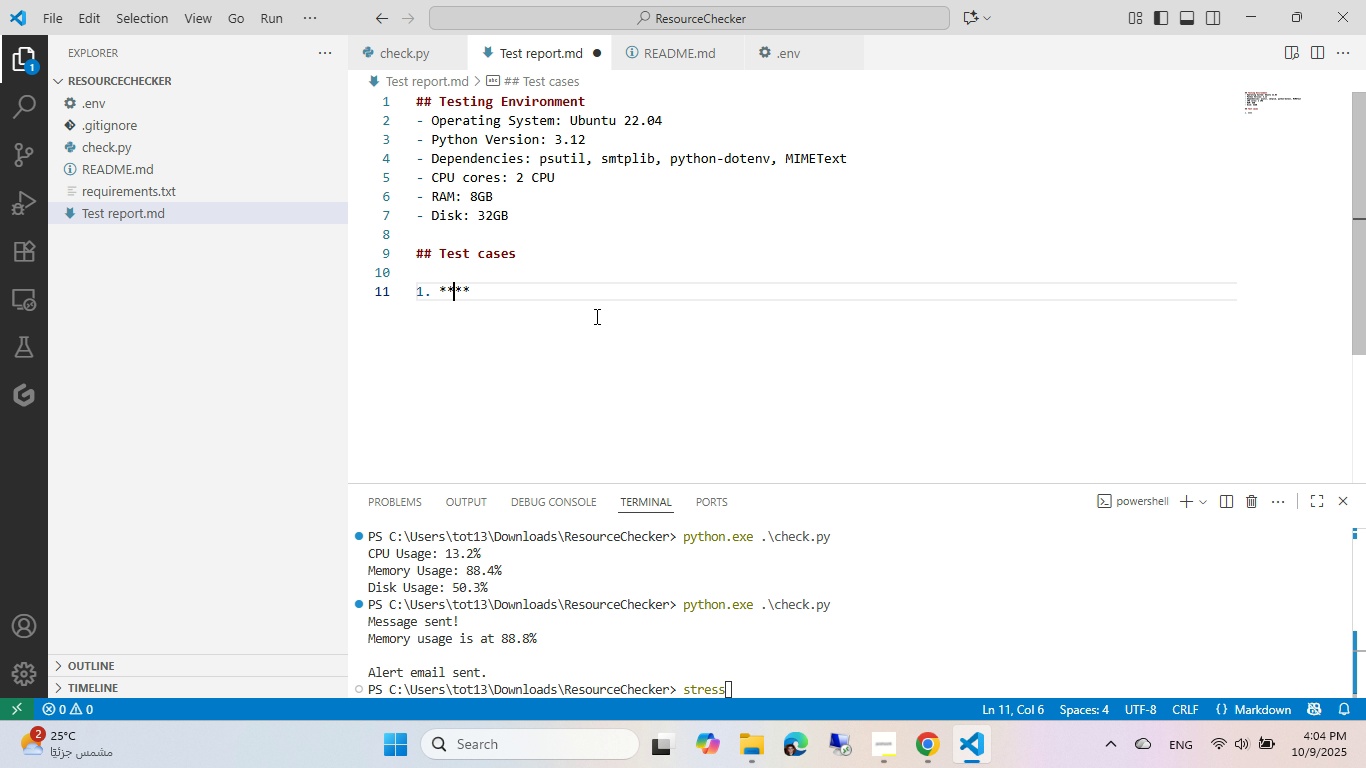 
key(Control+Shift+C)
 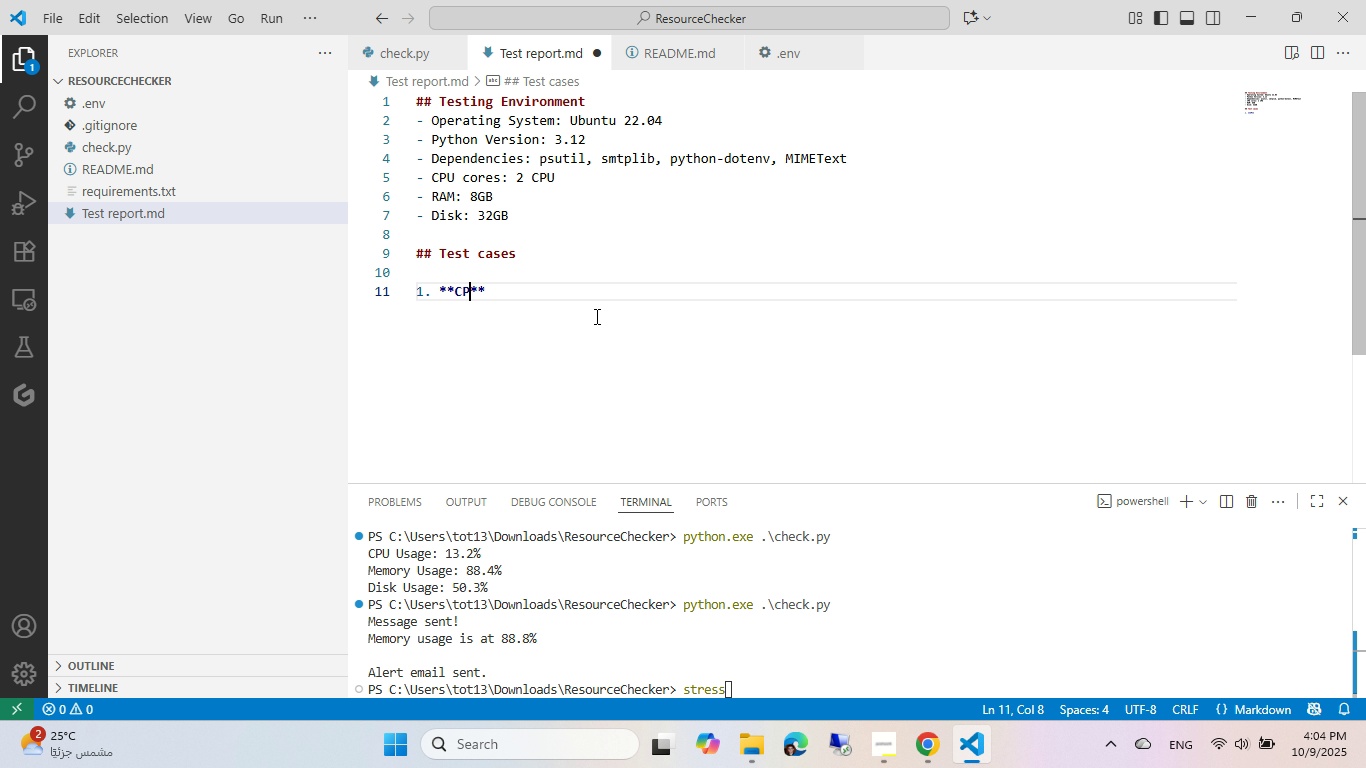 
key(Control+Shift+P)
 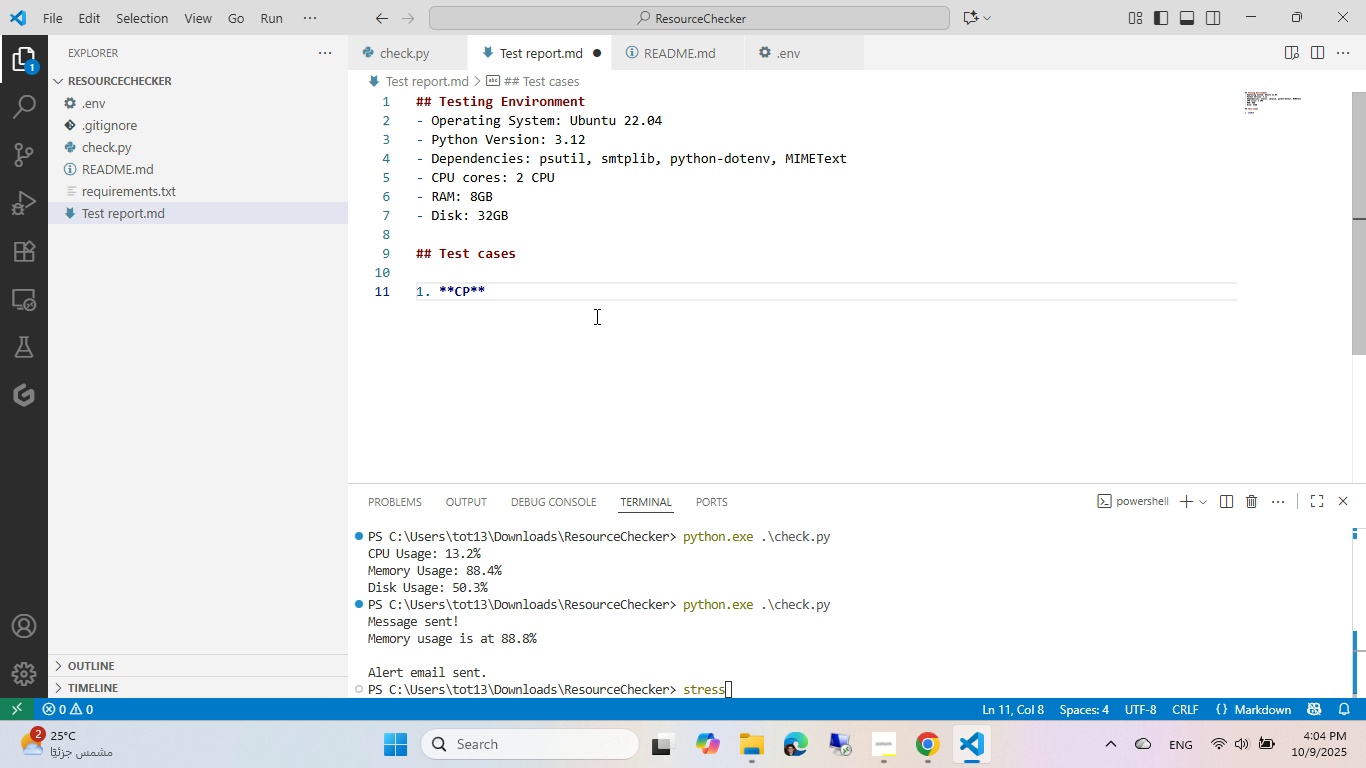 
type(U< memory, )
key(Backspace)
type( and disk usage are)
key(Backspace)
key(Backspace)
key(Backspace)
type(is below threshold)
 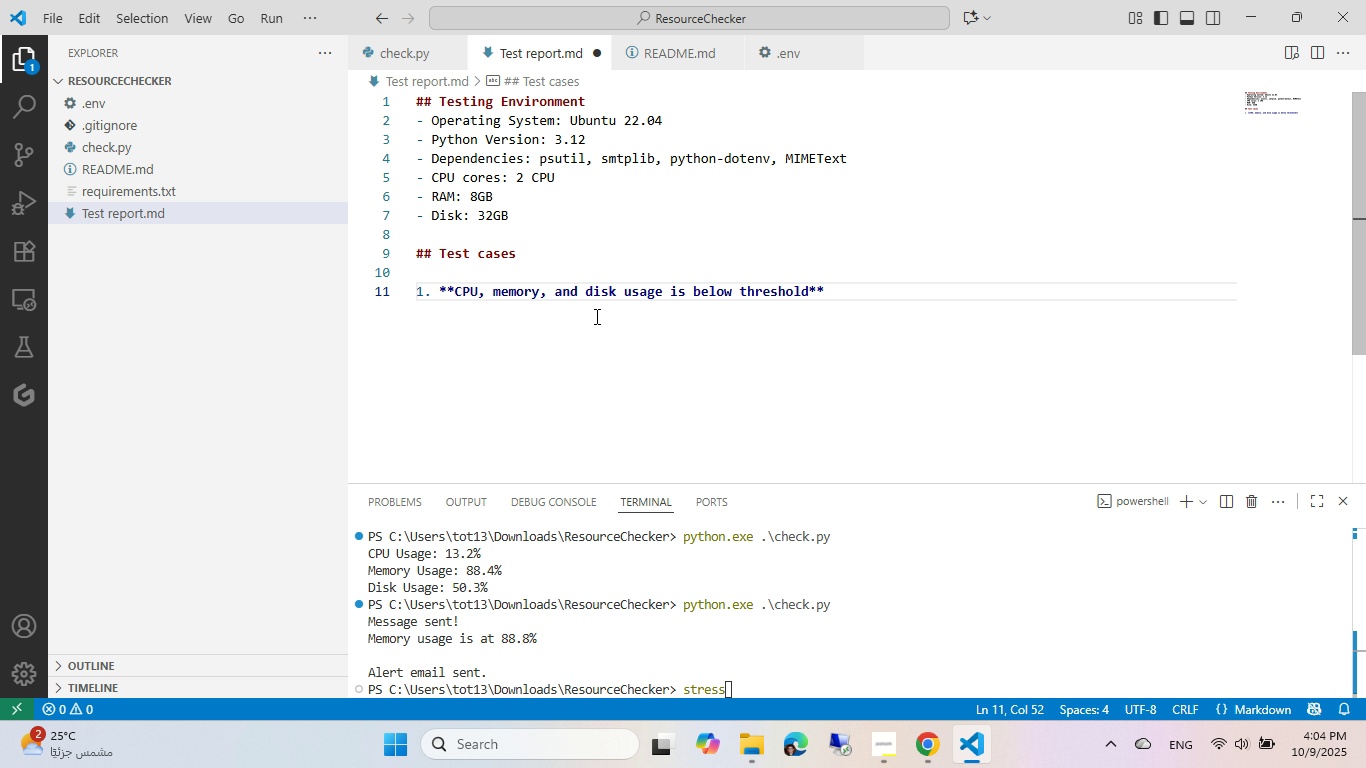 
key(ArrowRight)
 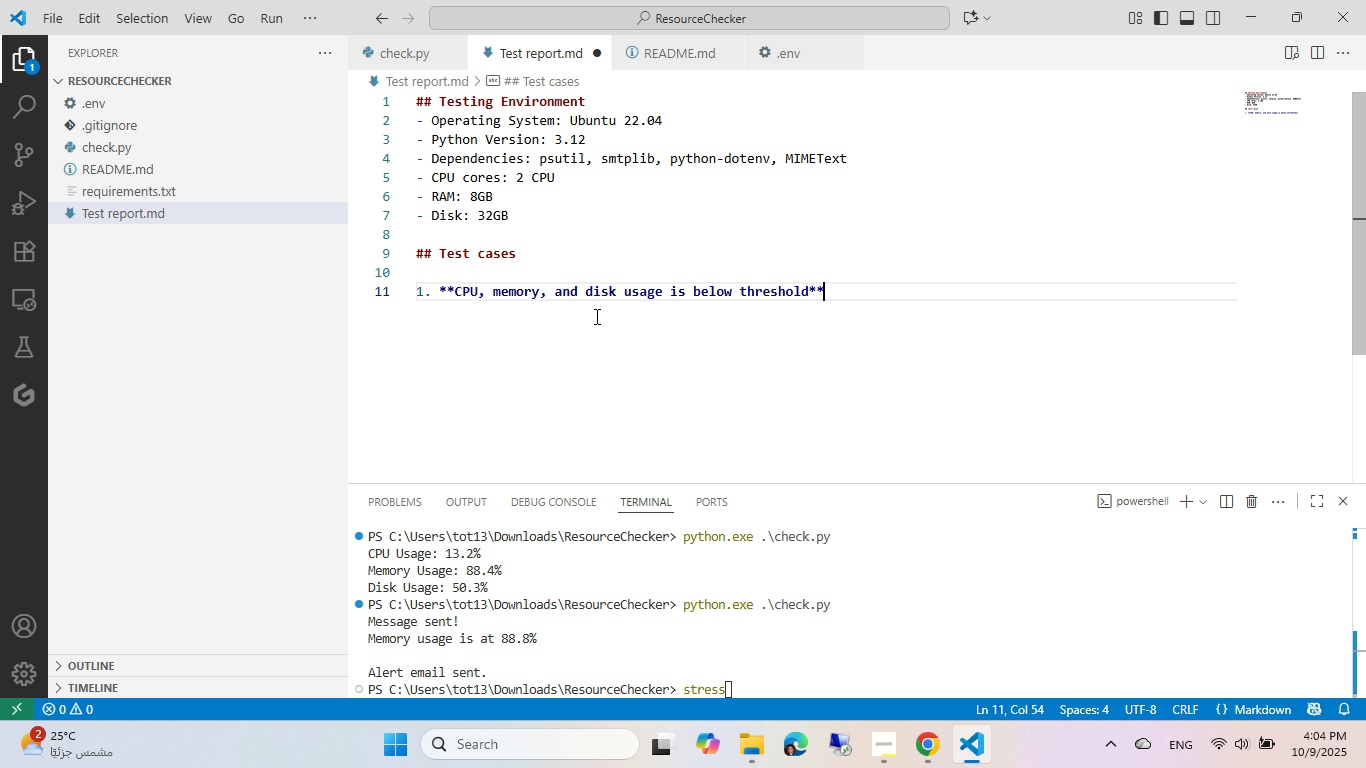 
key(ArrowRight)
 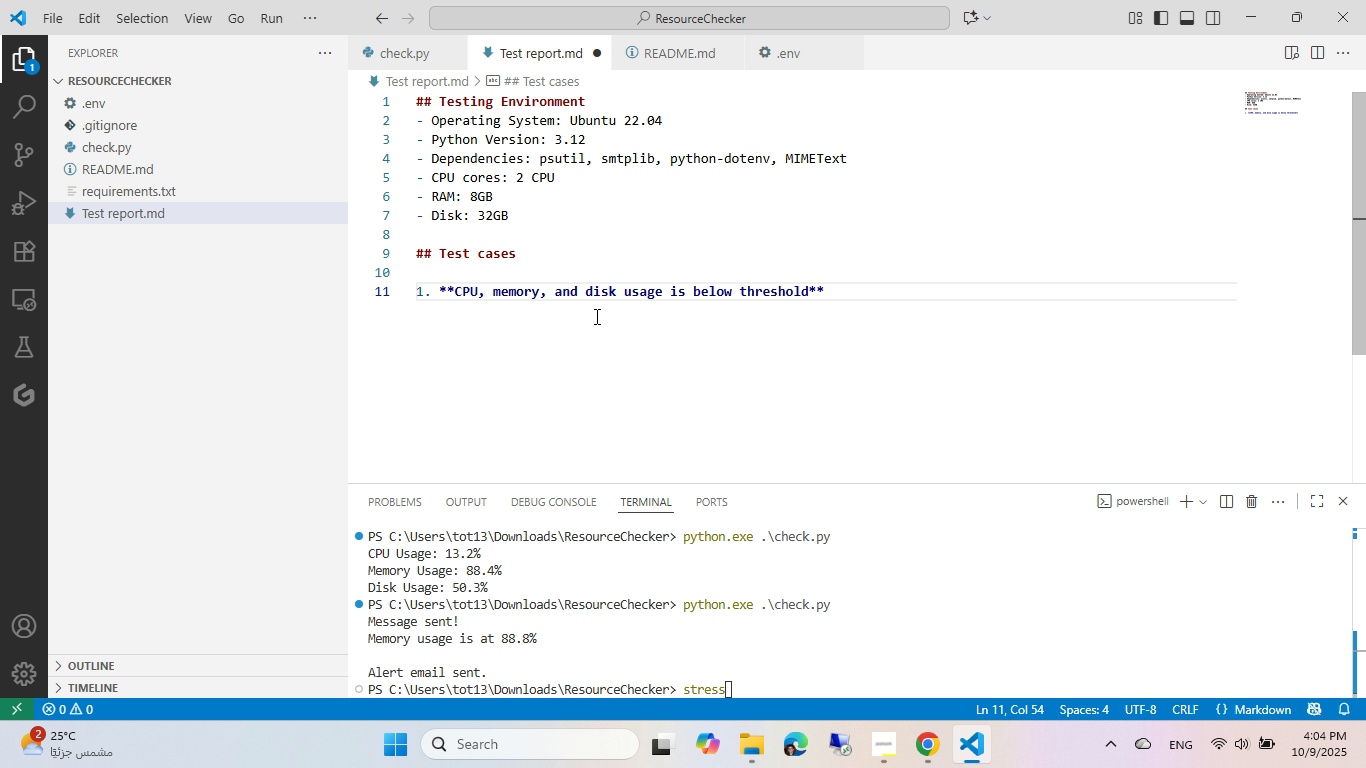 
key(Enter)
 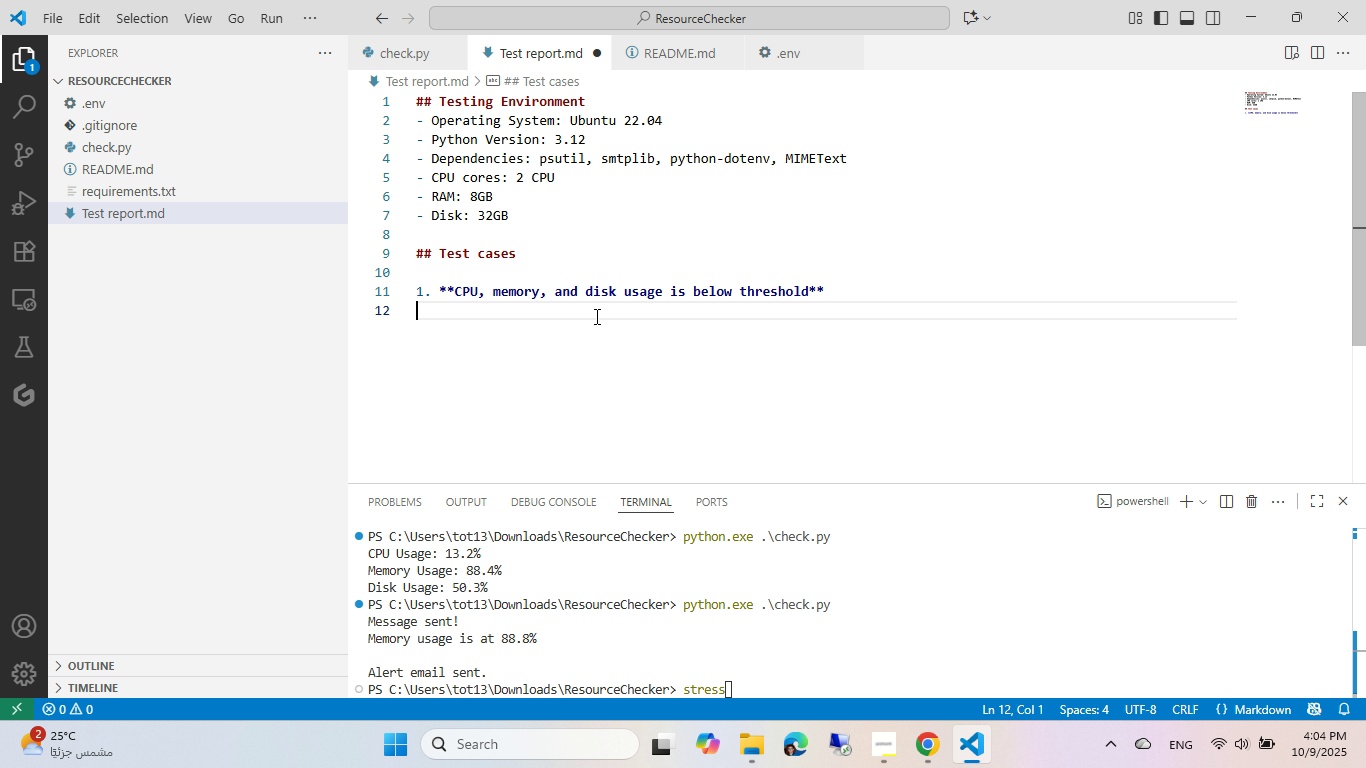 
key(Control+ControlLeft)
 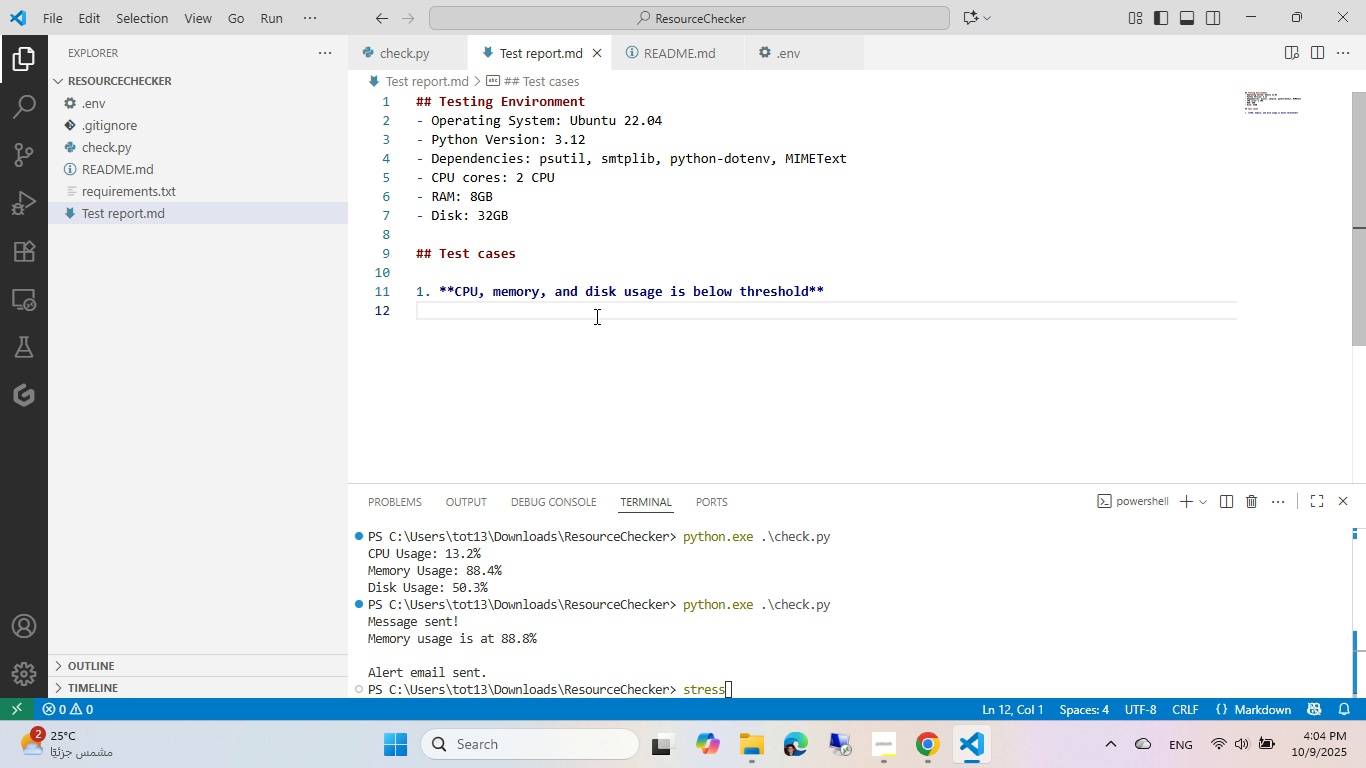 
key(Control+S)
 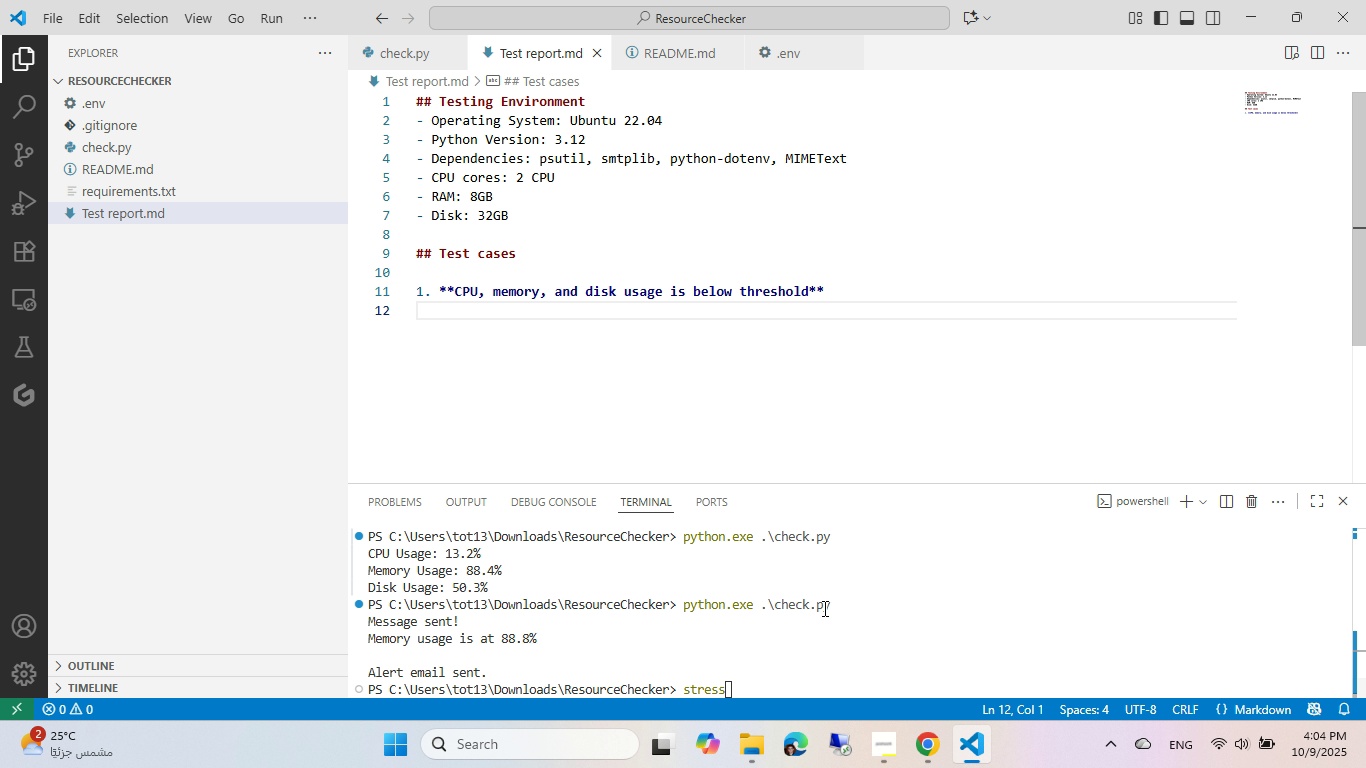 
left_click([824, 608])
 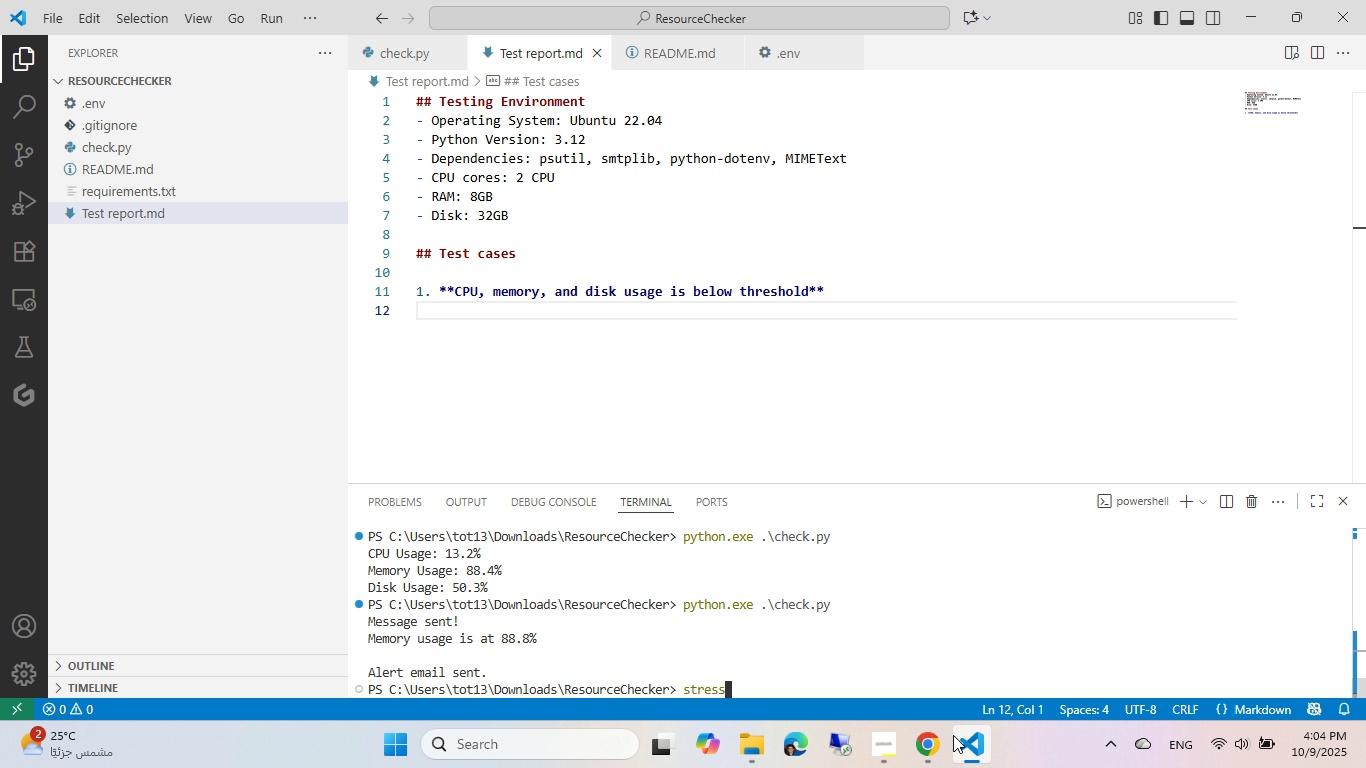 
left_click([934, 729])
 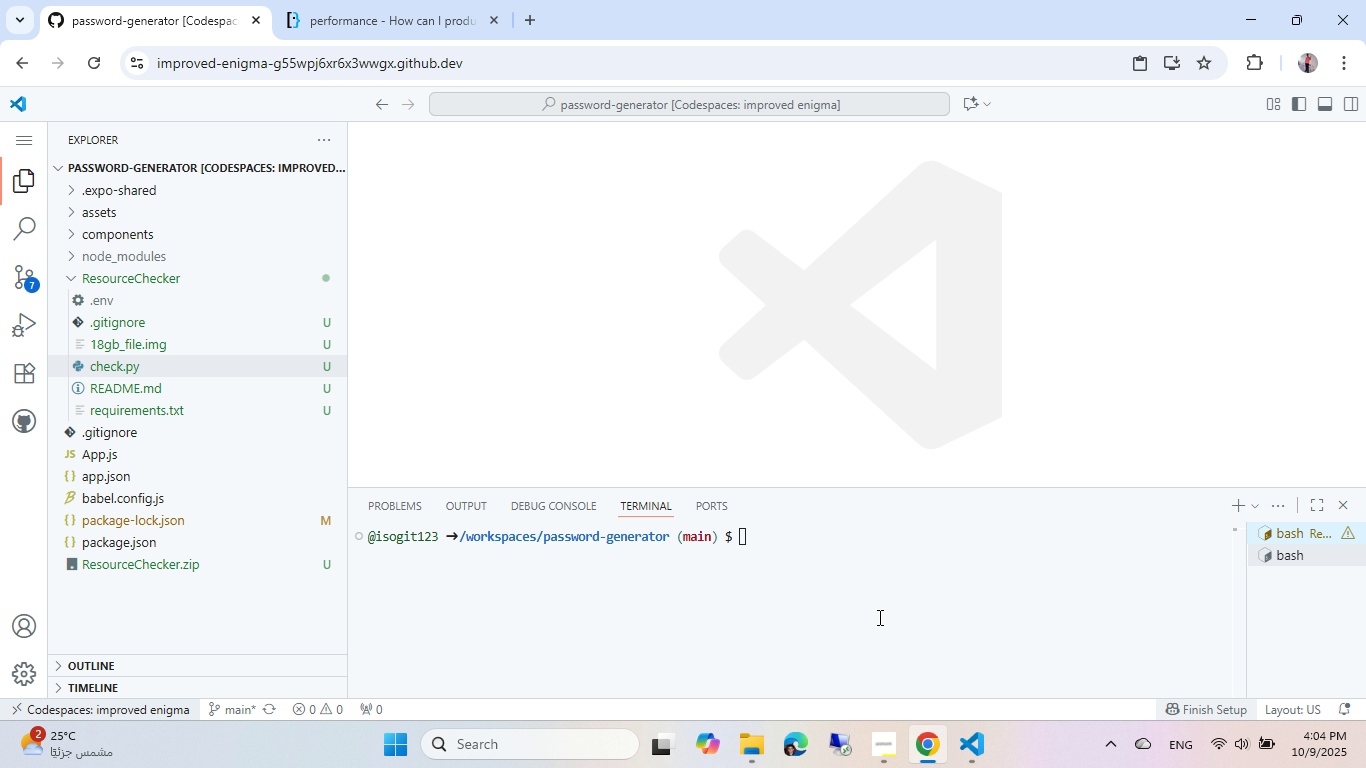 
left_click([879, 608])
 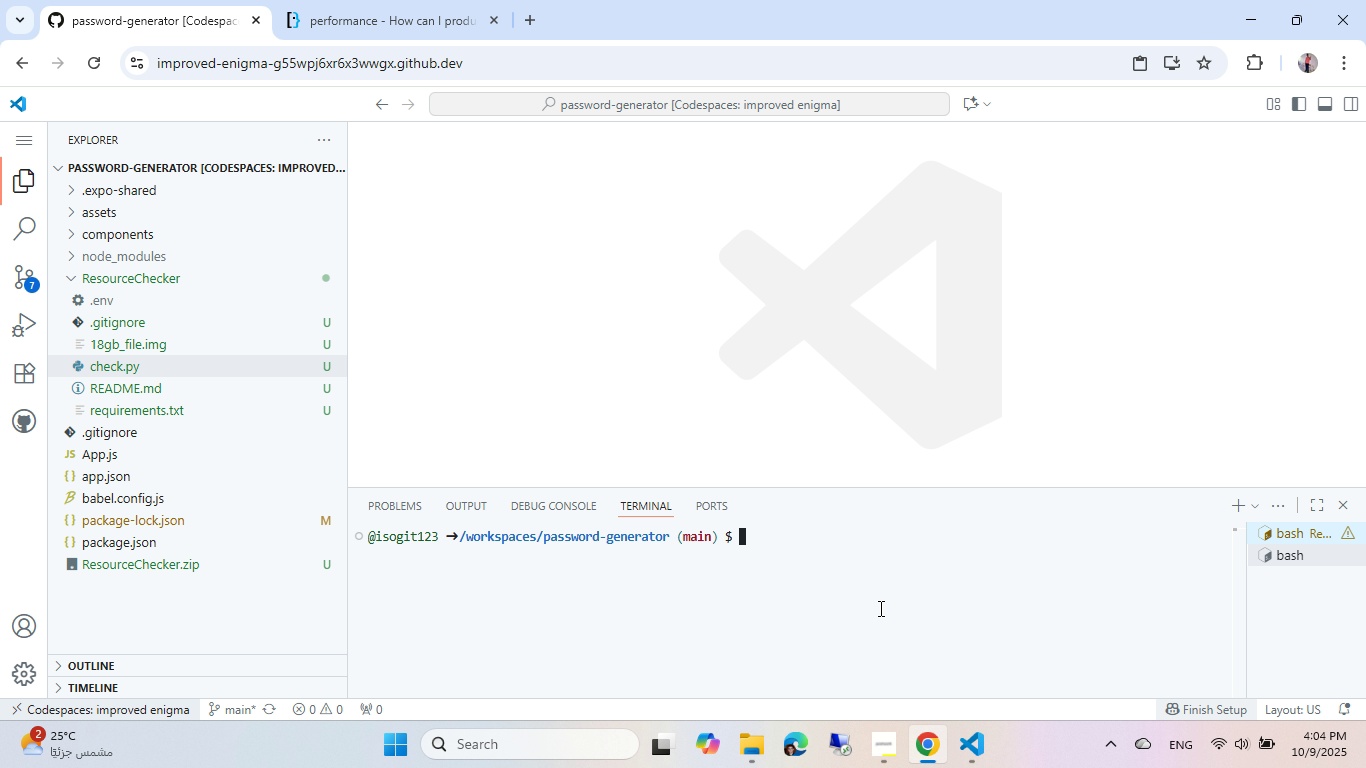 
type(pyth)
key(Tab)
type( che)
key(Tab)
type(c)
key(Tab)
key(Tab)
key(Tab)
key(Tab)
key(Tab)
key(Tab)
type(cd Res)
key(Tab)
 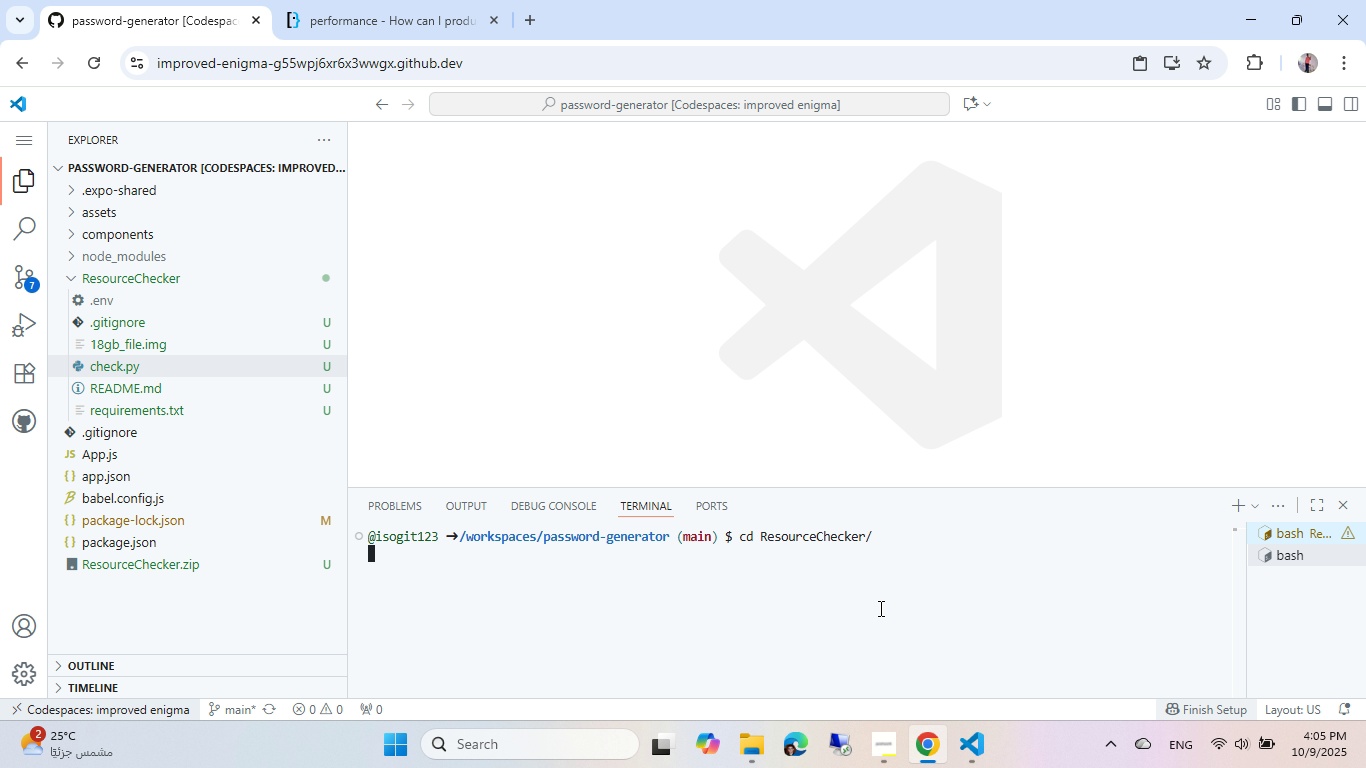 
hold_key(key=Backspace, duration=1.15)
 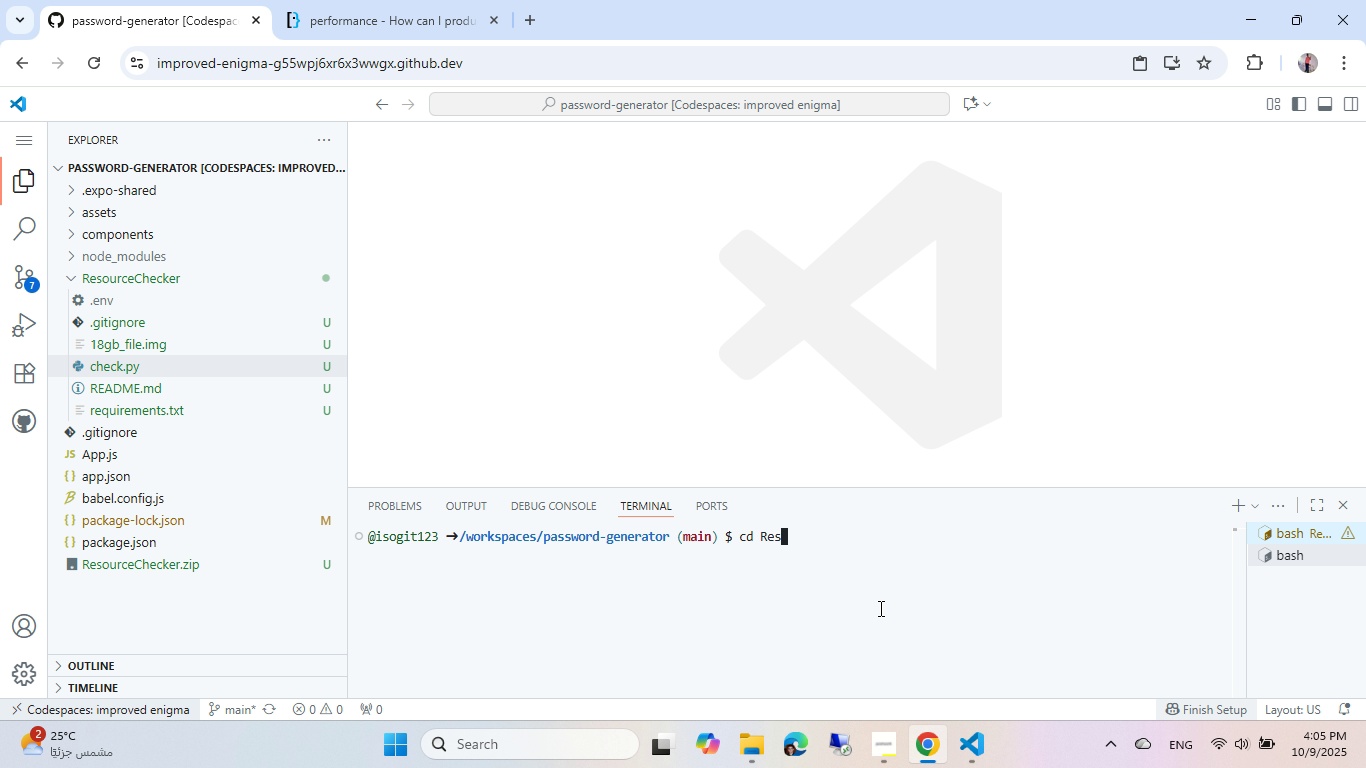 
key(Enter)
 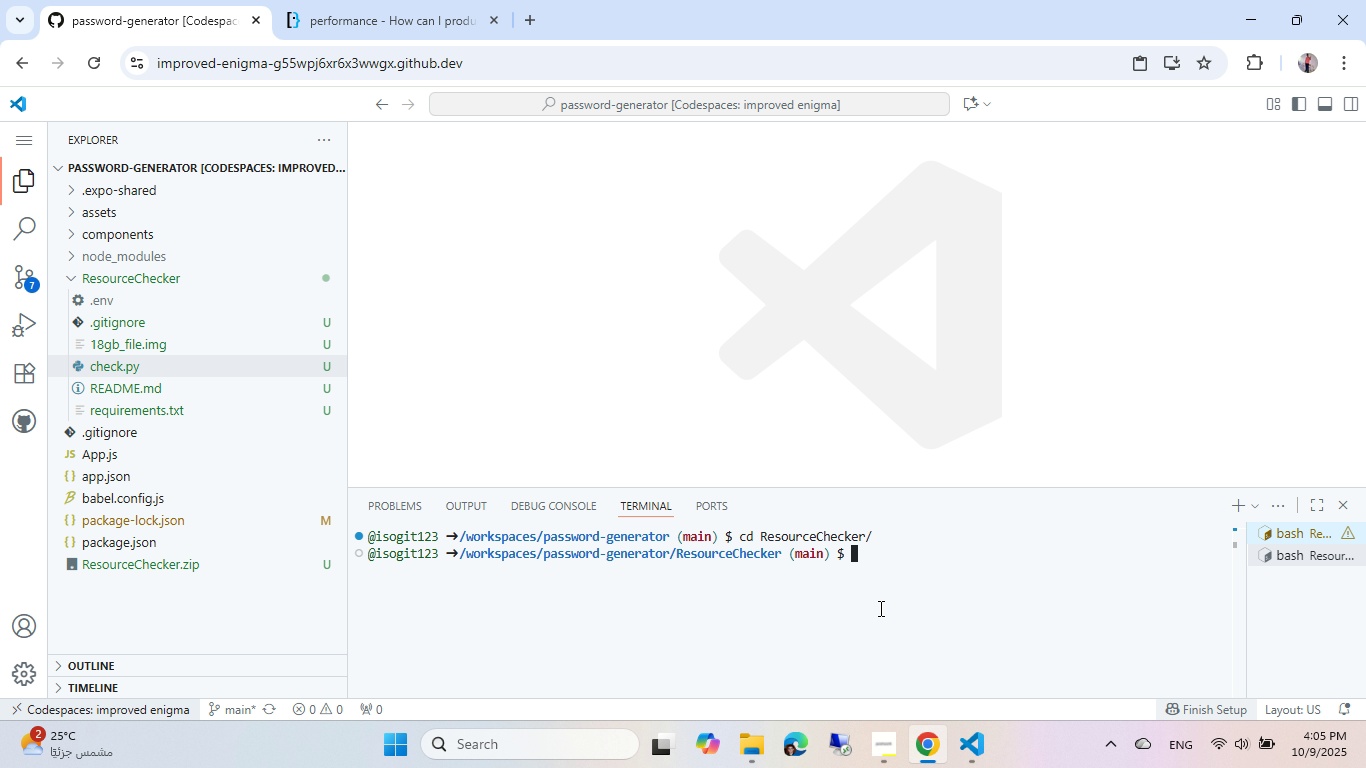 
key(ArrowUp)
 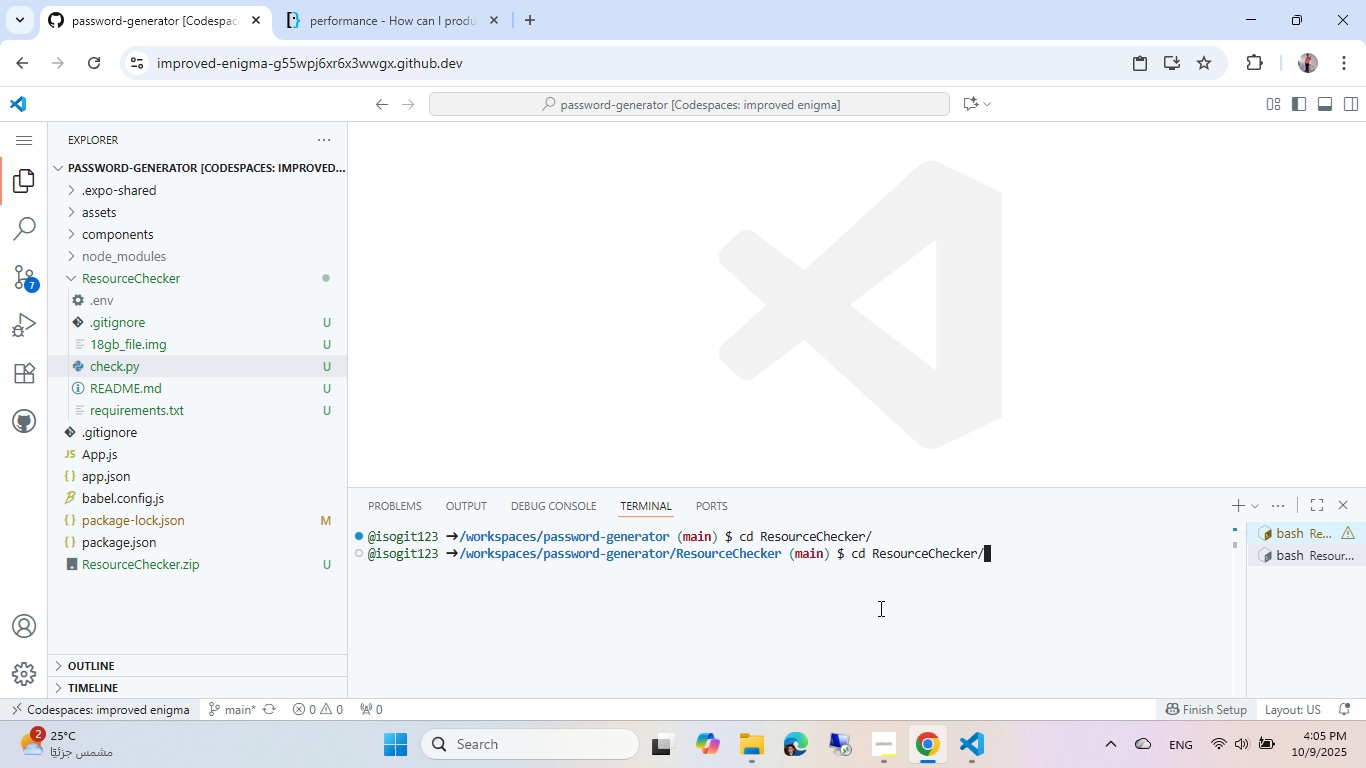 
key(ArrowUp)
 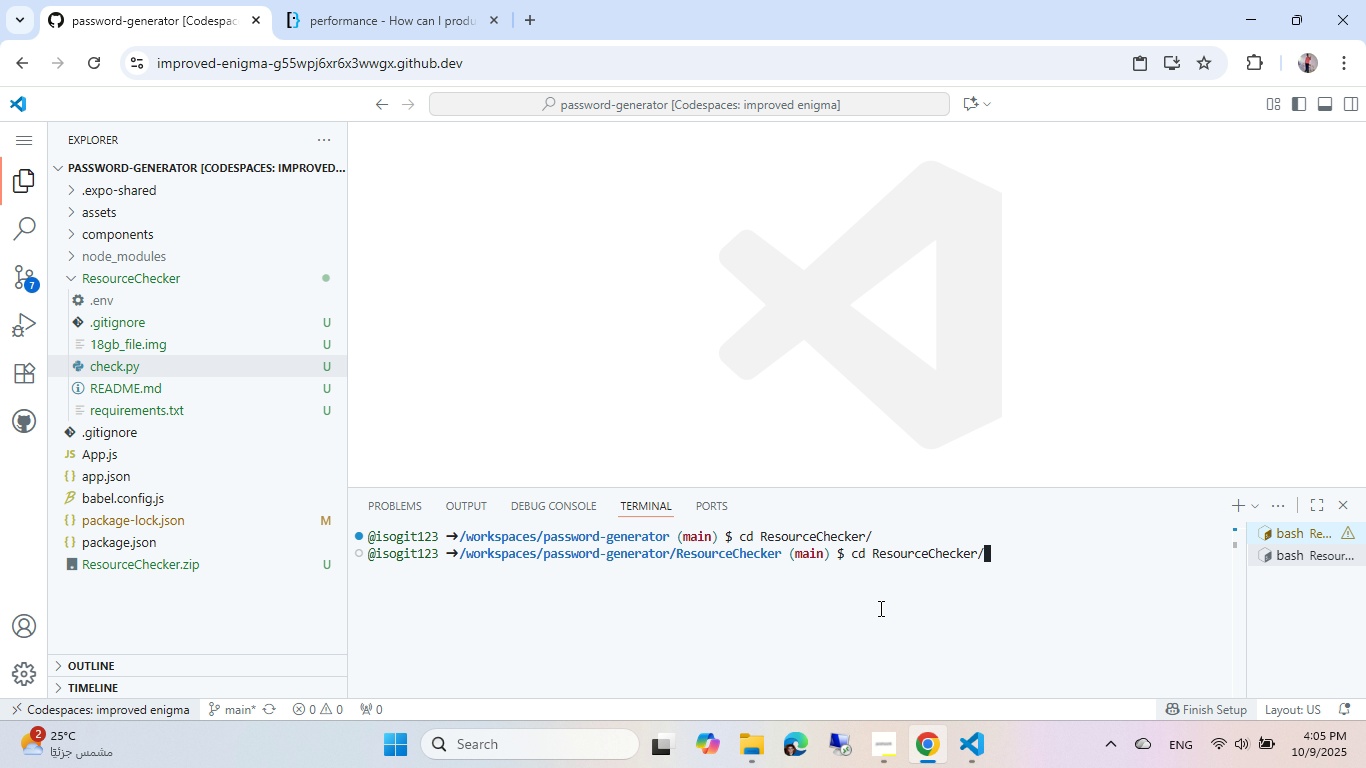 
key(ArrowUp)
 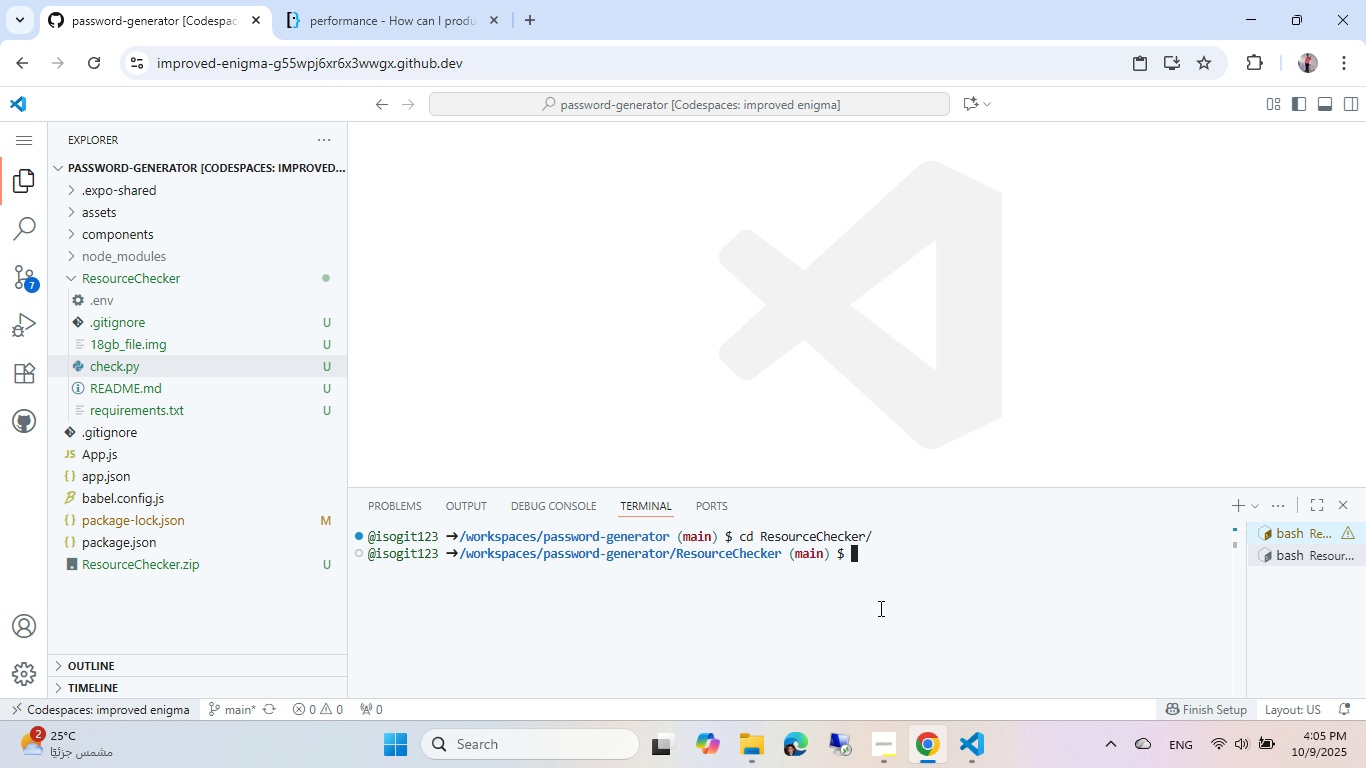 
key(ArrowDown)
 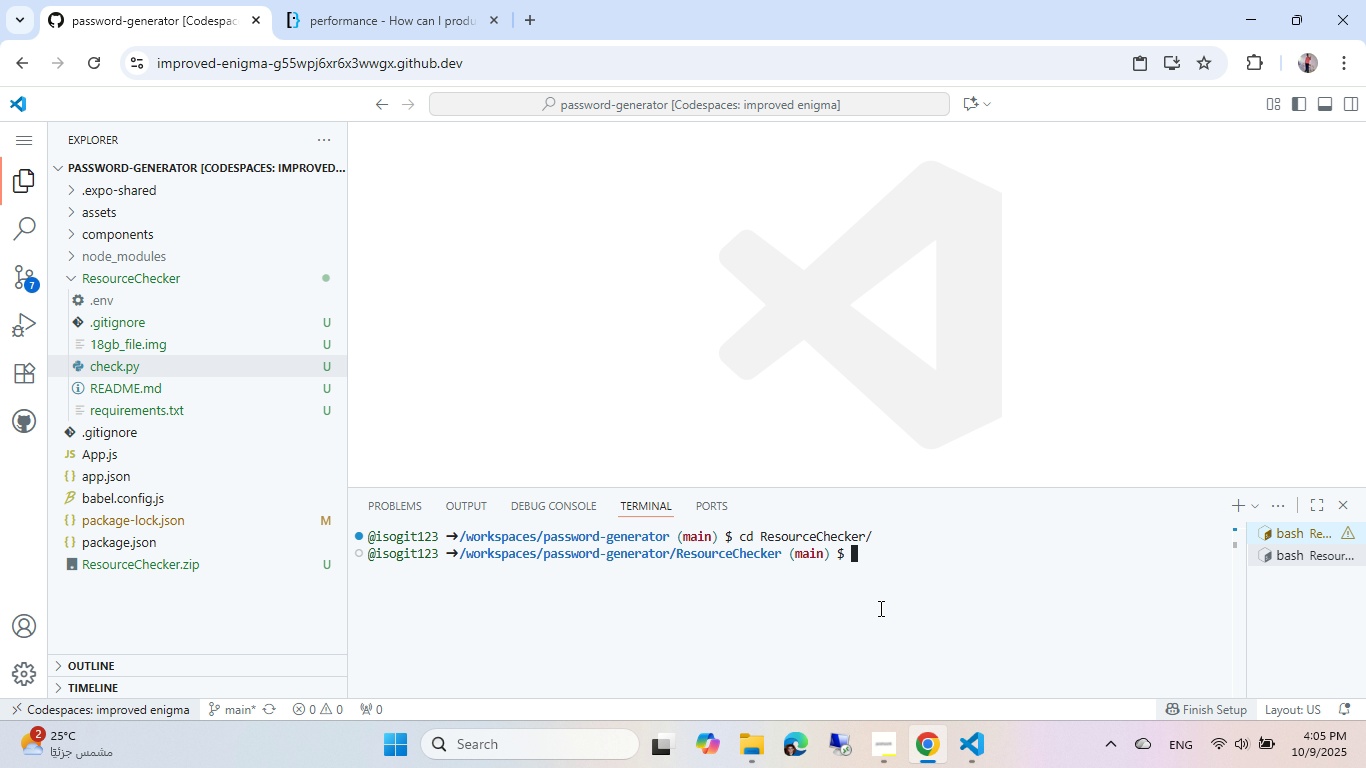 
key(ArrowDown)
 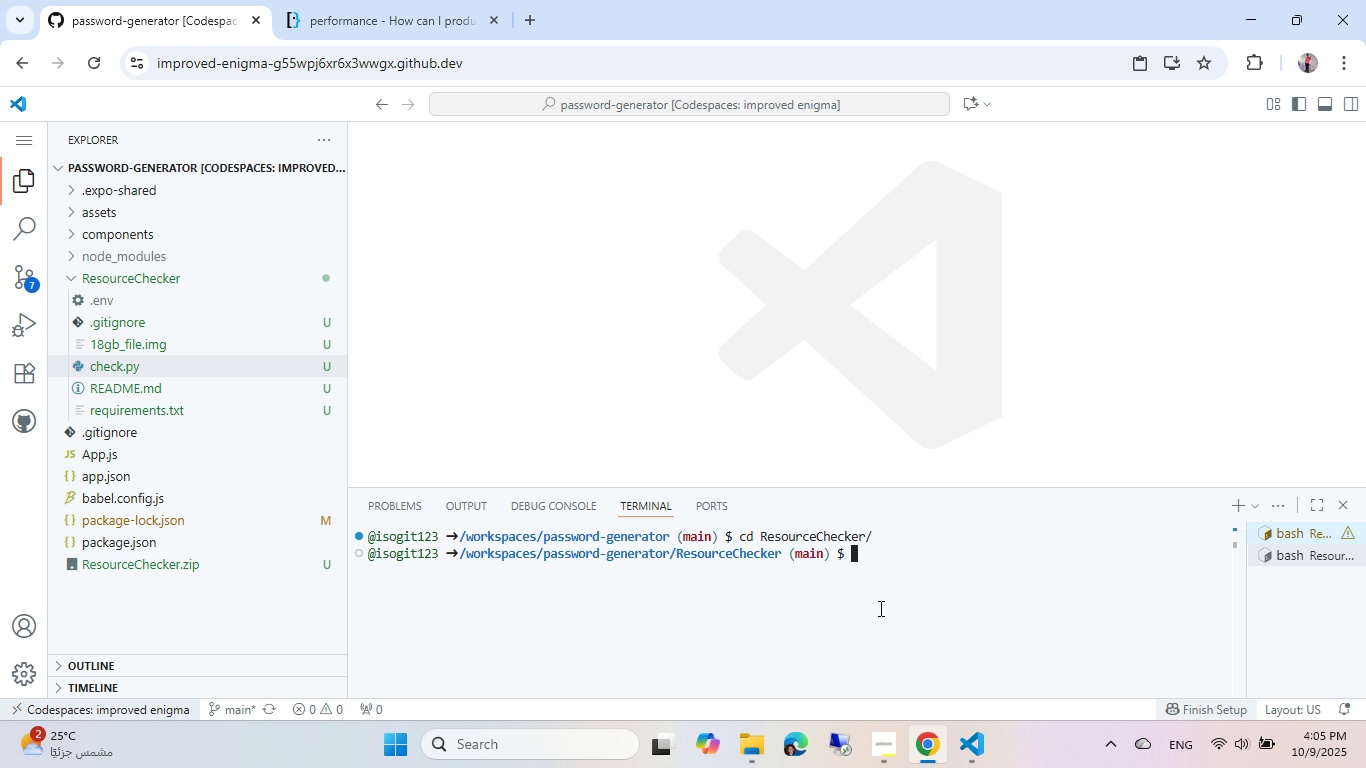 
key(ArrowDown)
 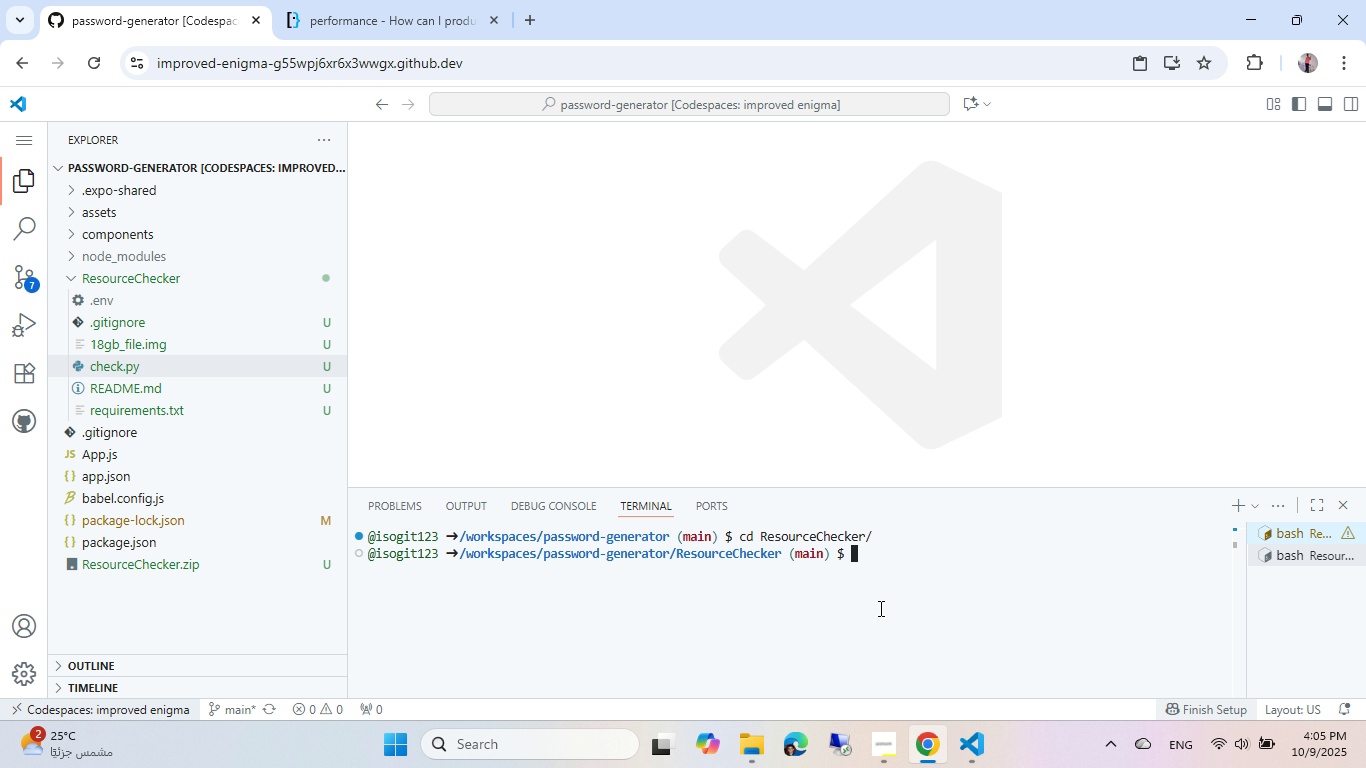 
key(ArrowDown)
 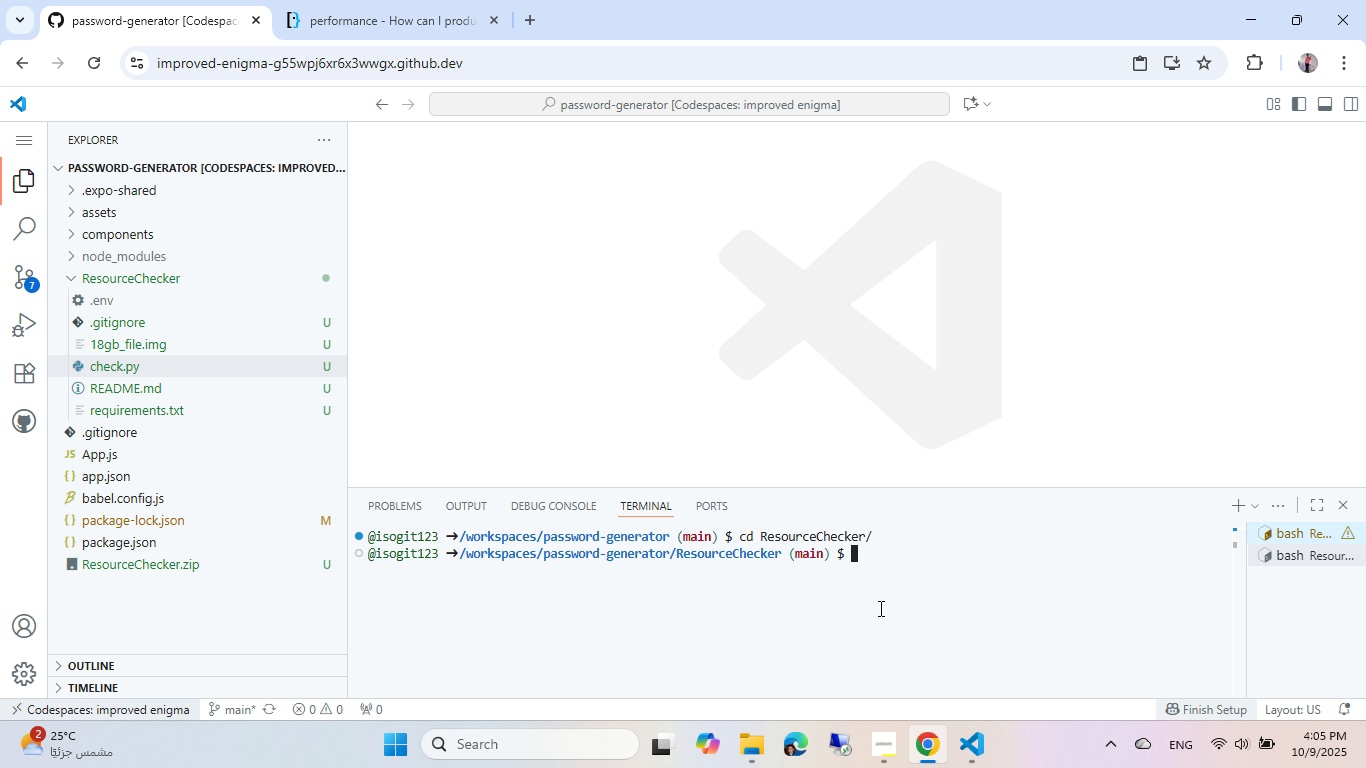 
type(pyth)
key(Tab)
type( che)
key(Tab)
 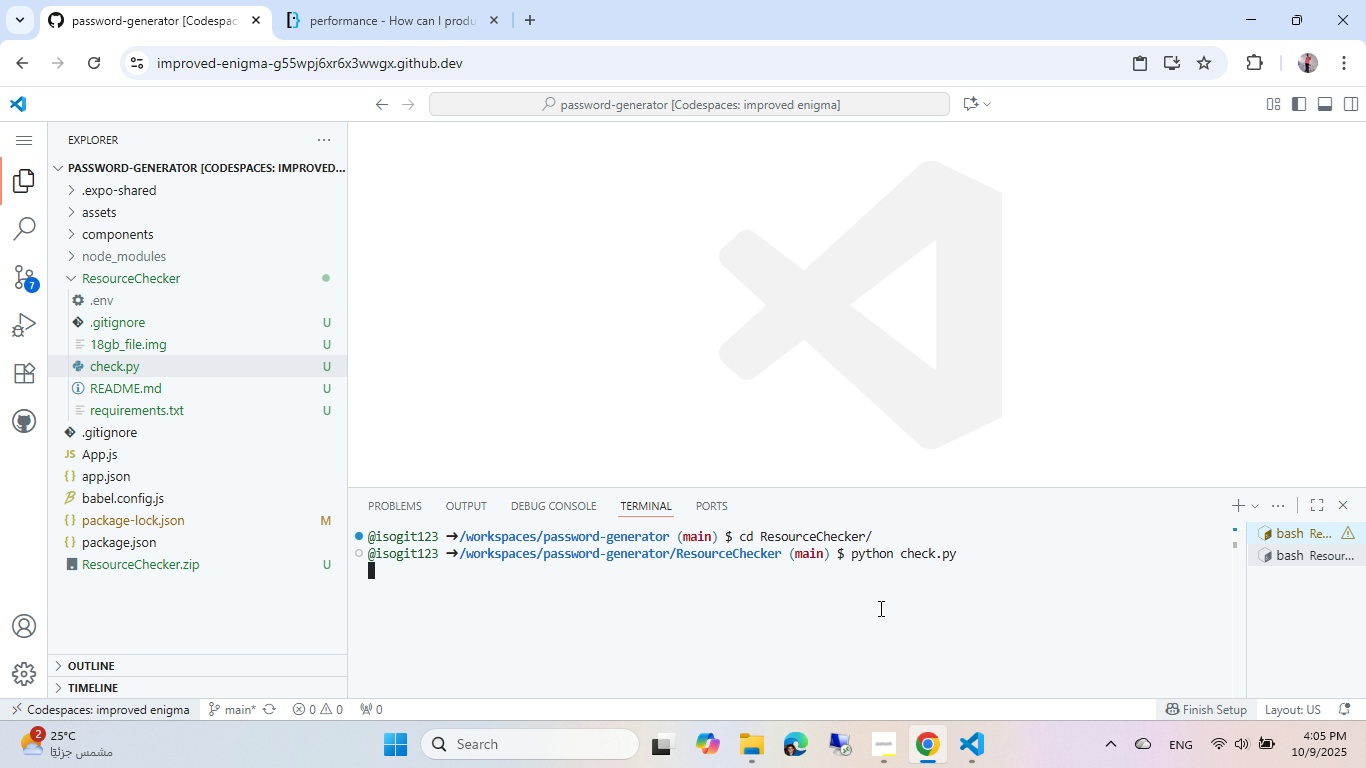 
key(Enter)
 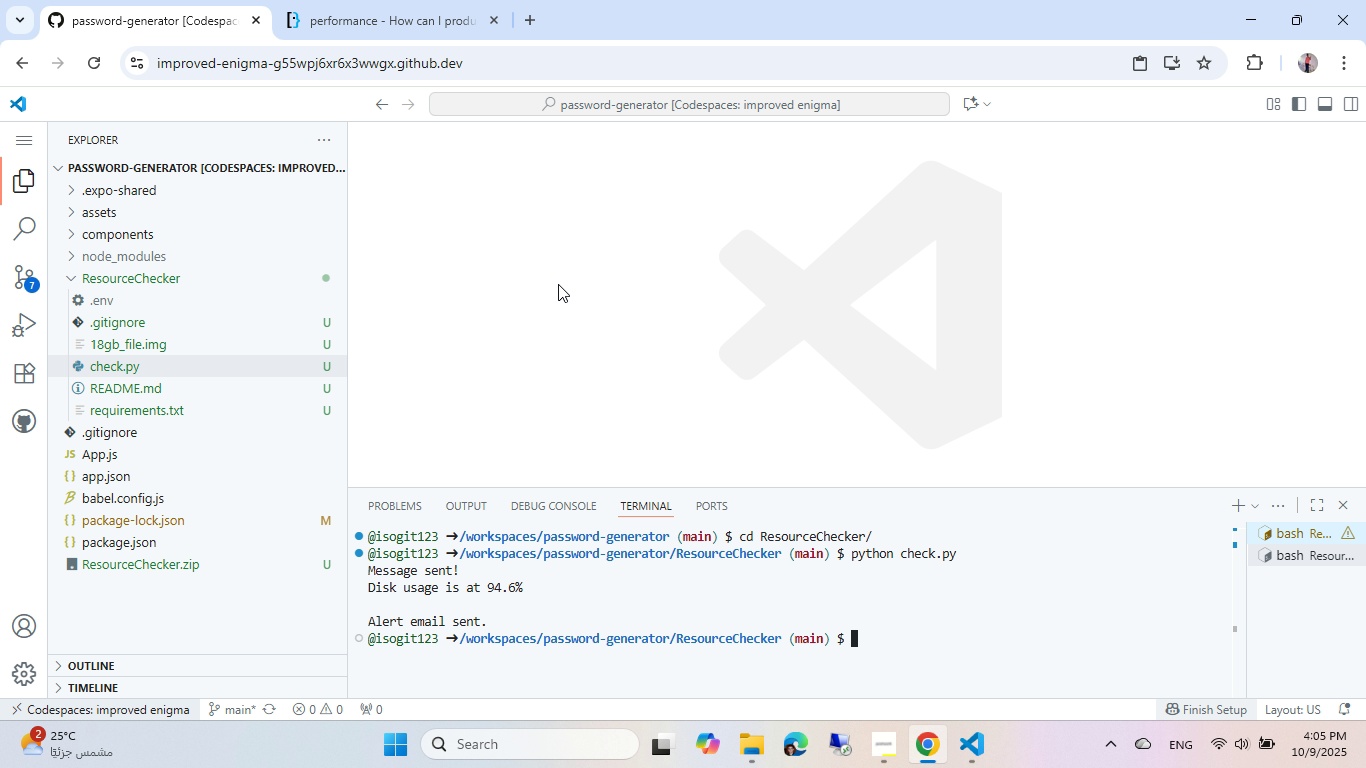 
wait(31.35)
 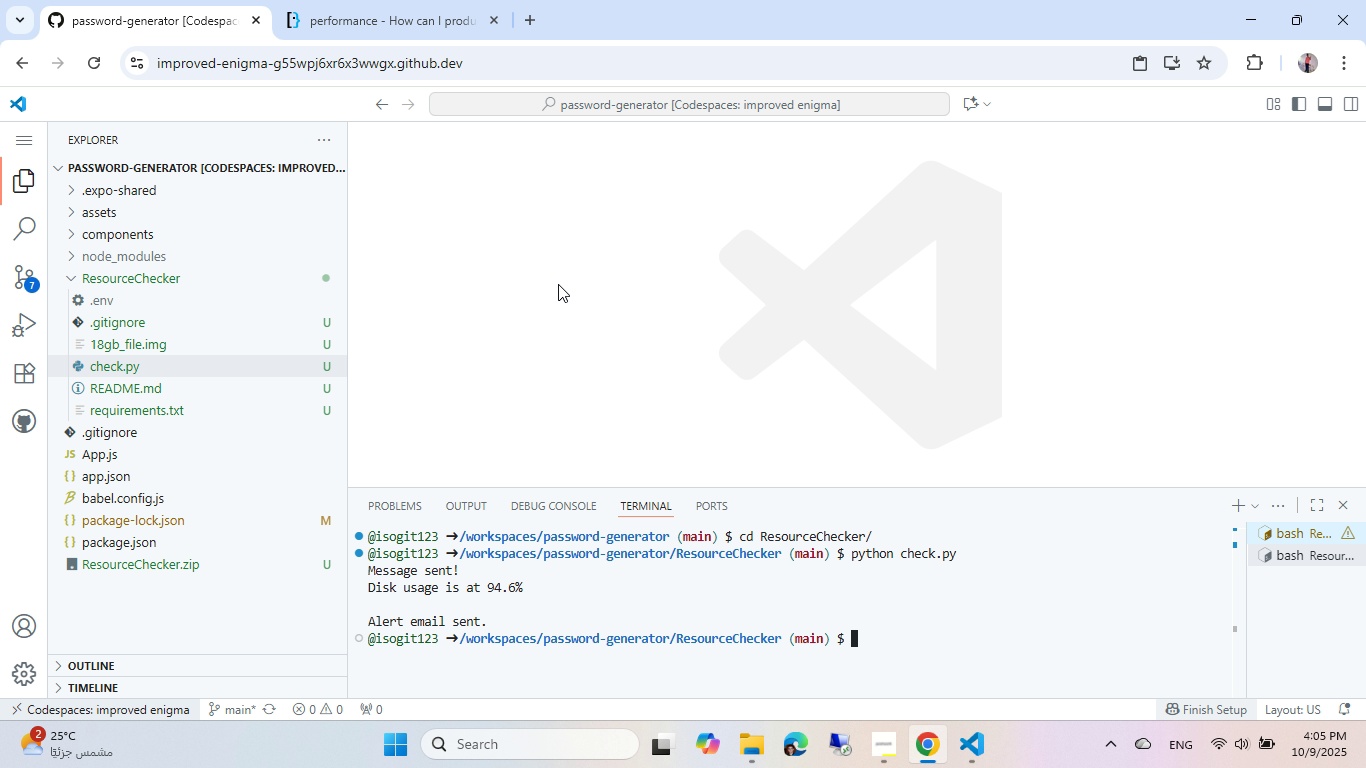 
left_click([396, 0])
 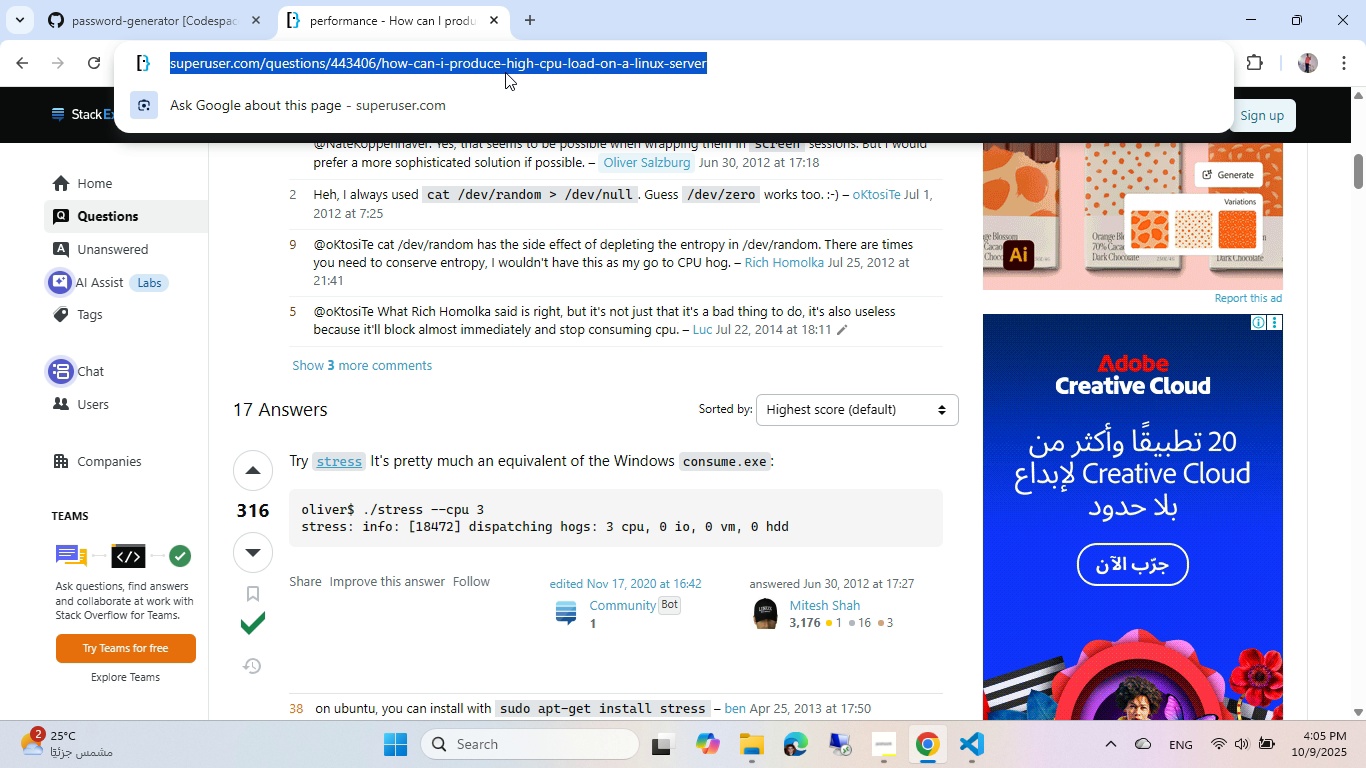 
key(G)
 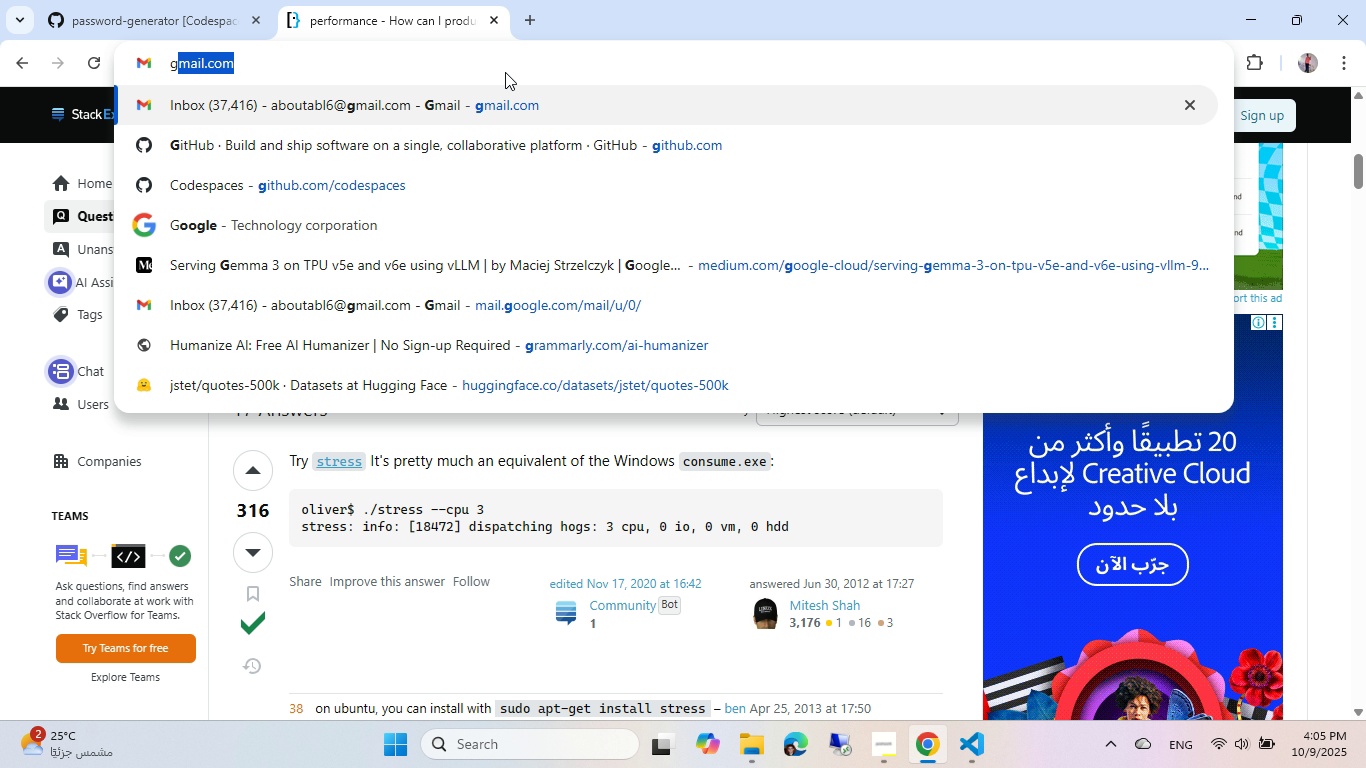 
key(Enter)
 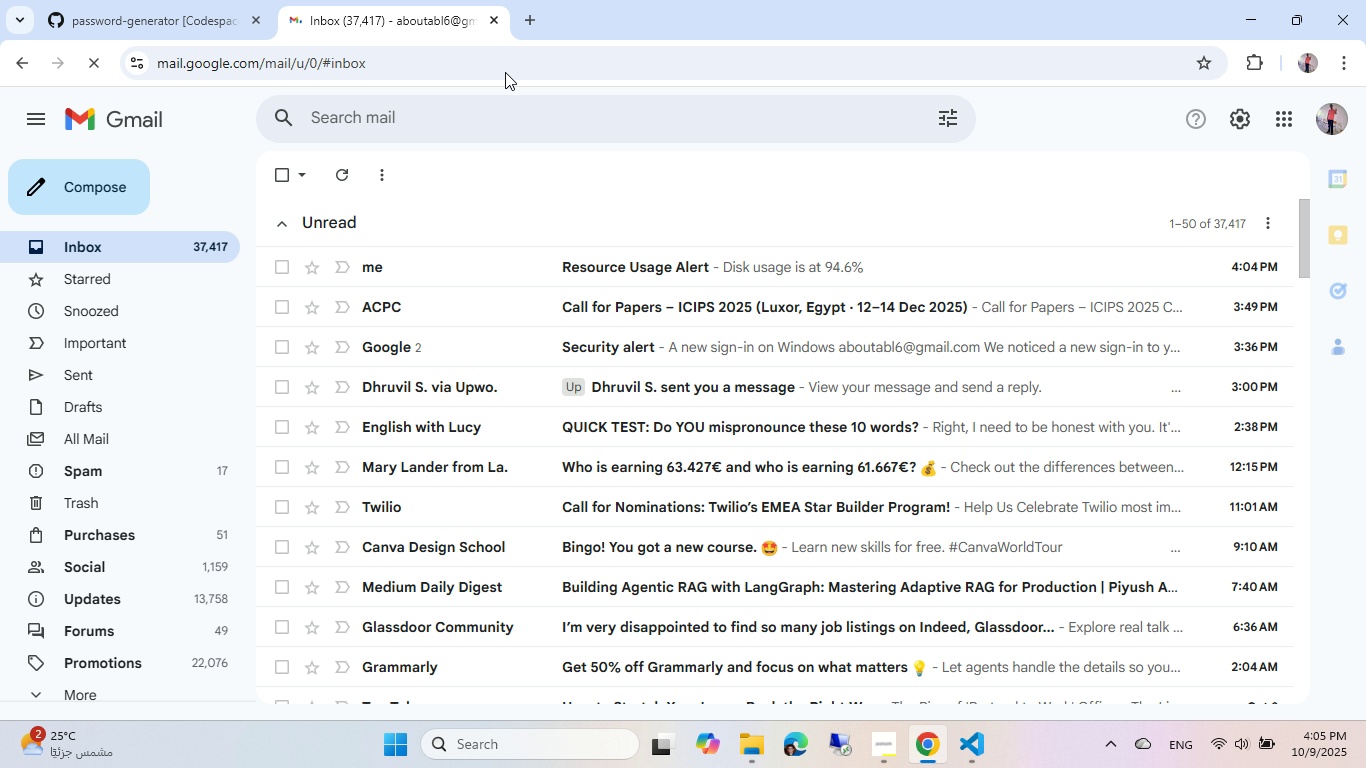 
wait(6.92)
 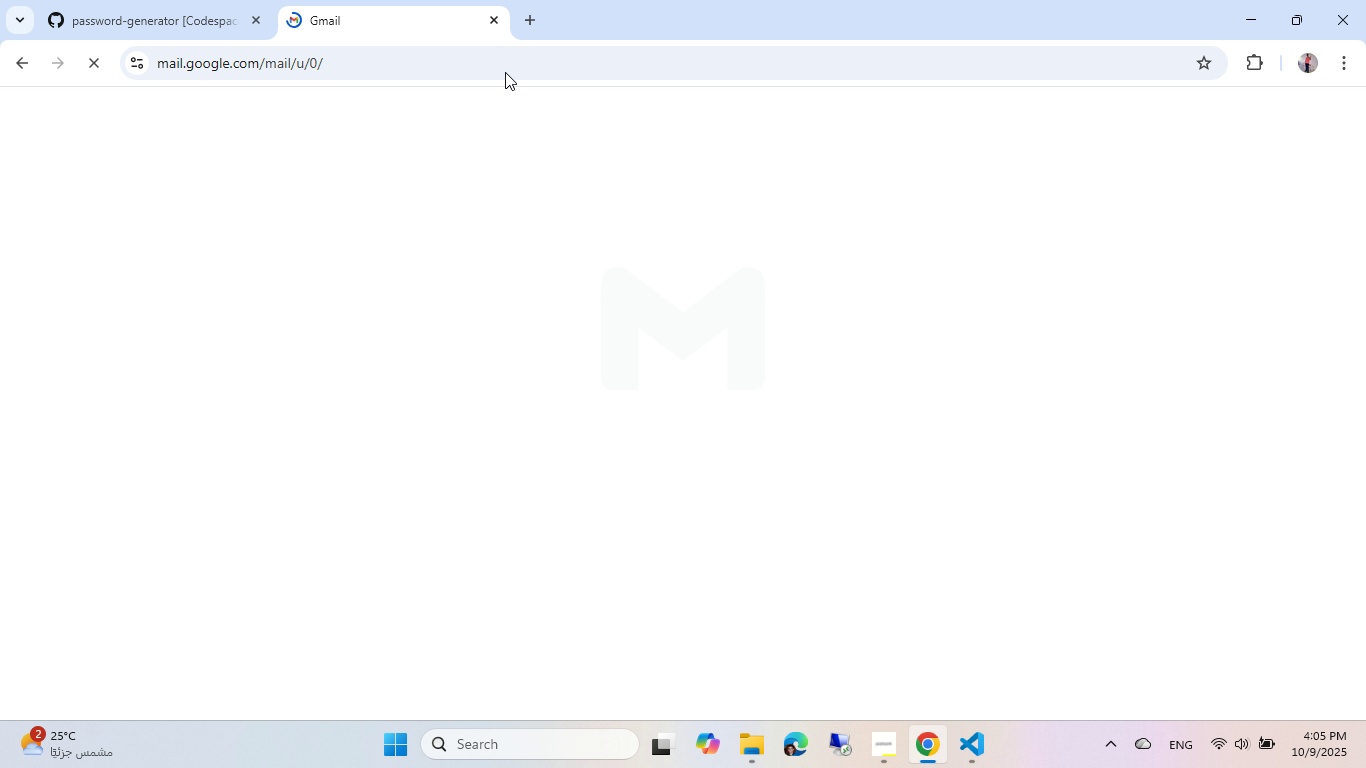 
left_click([629, 281])
 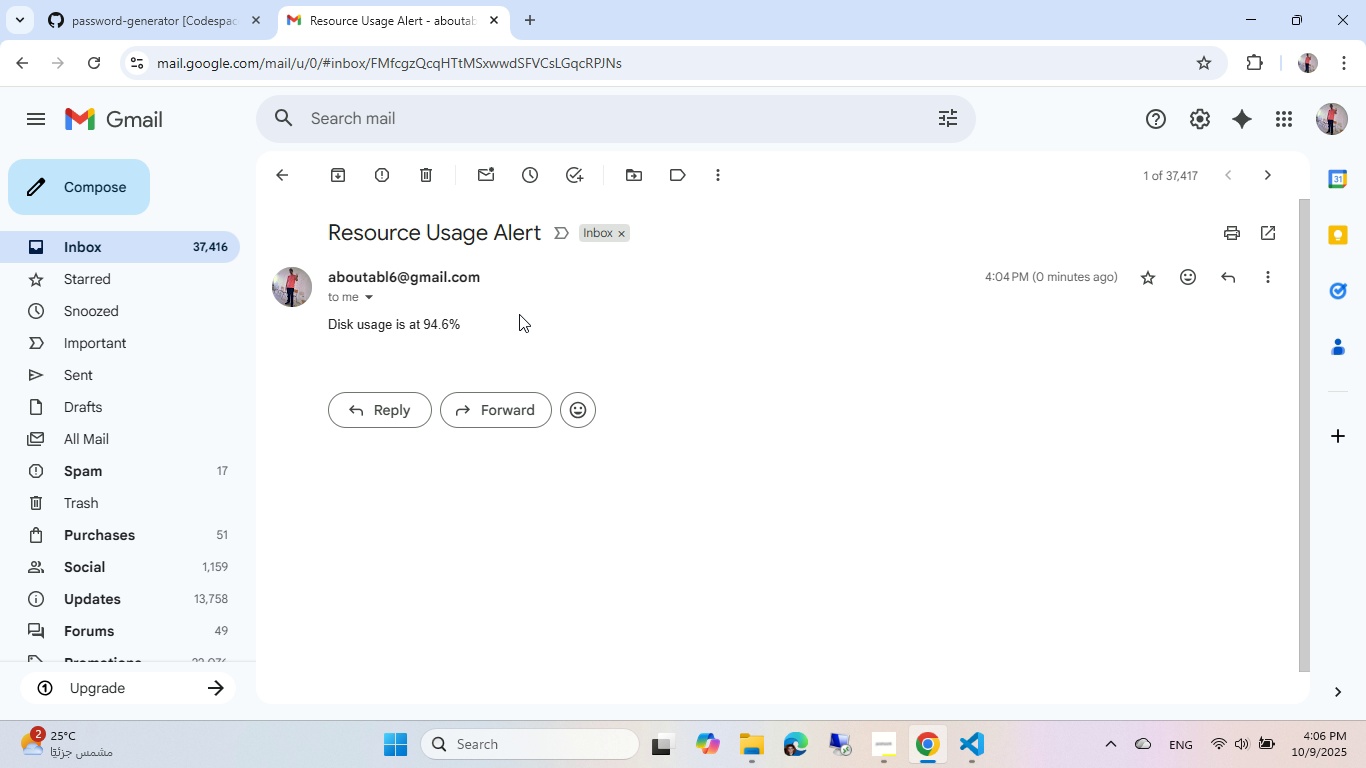 
wait(18.2)
 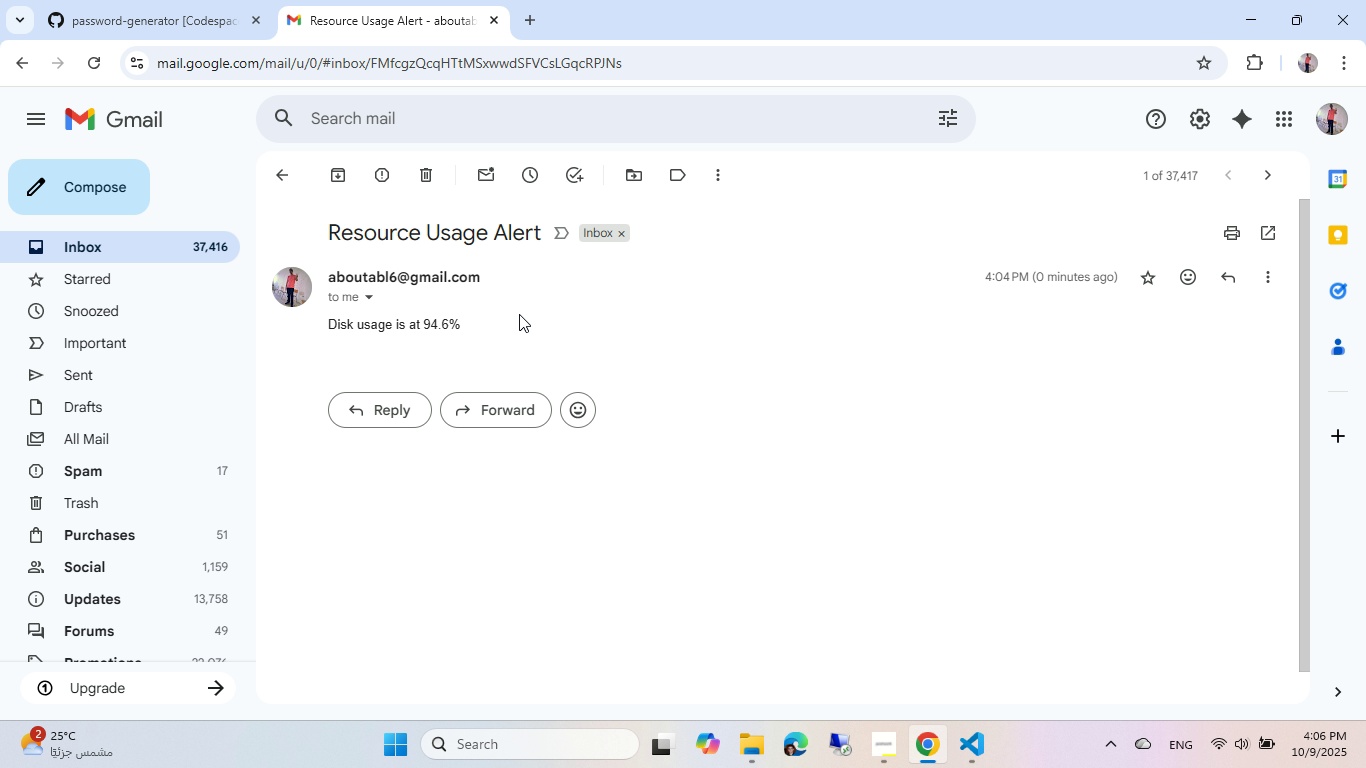 
left_click([878, 749])